 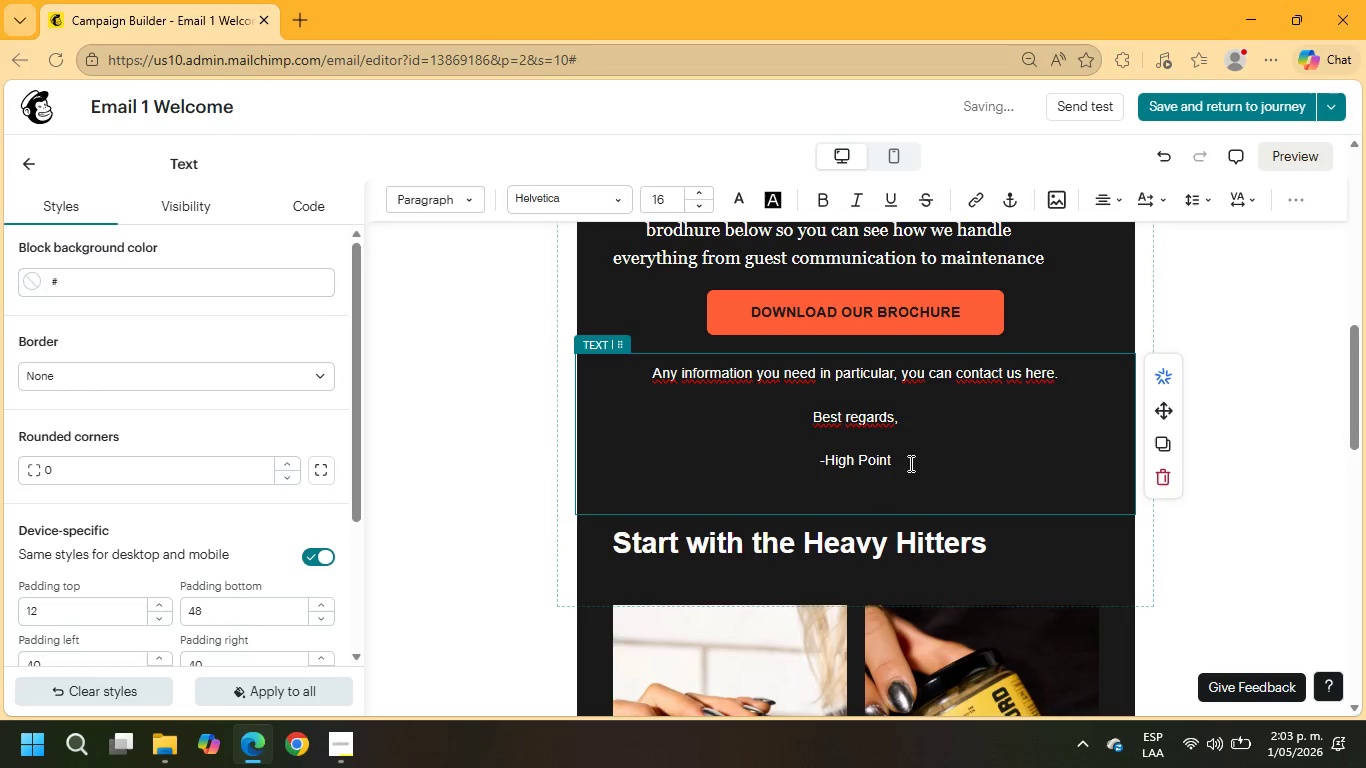 
type( Property Team)
 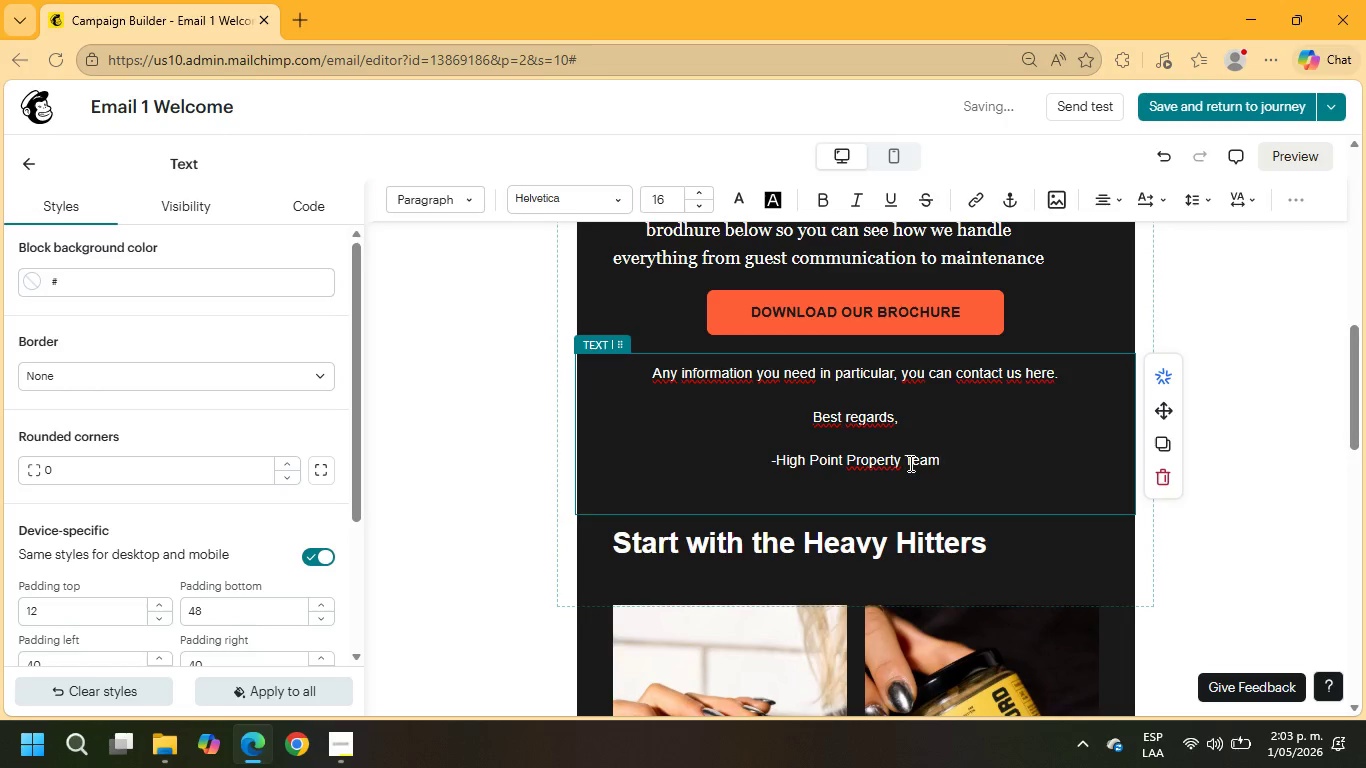 
left_click([809, 460])
 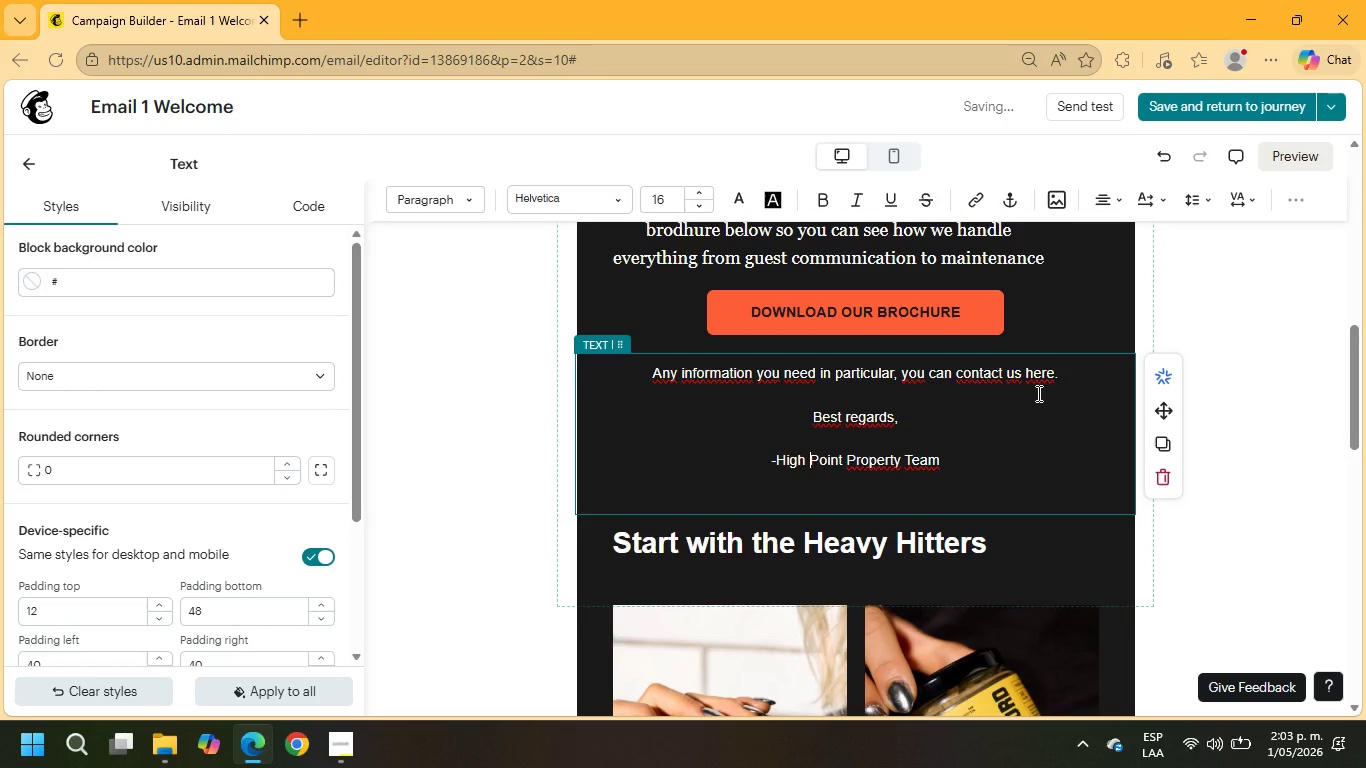 
key(Backspace)
 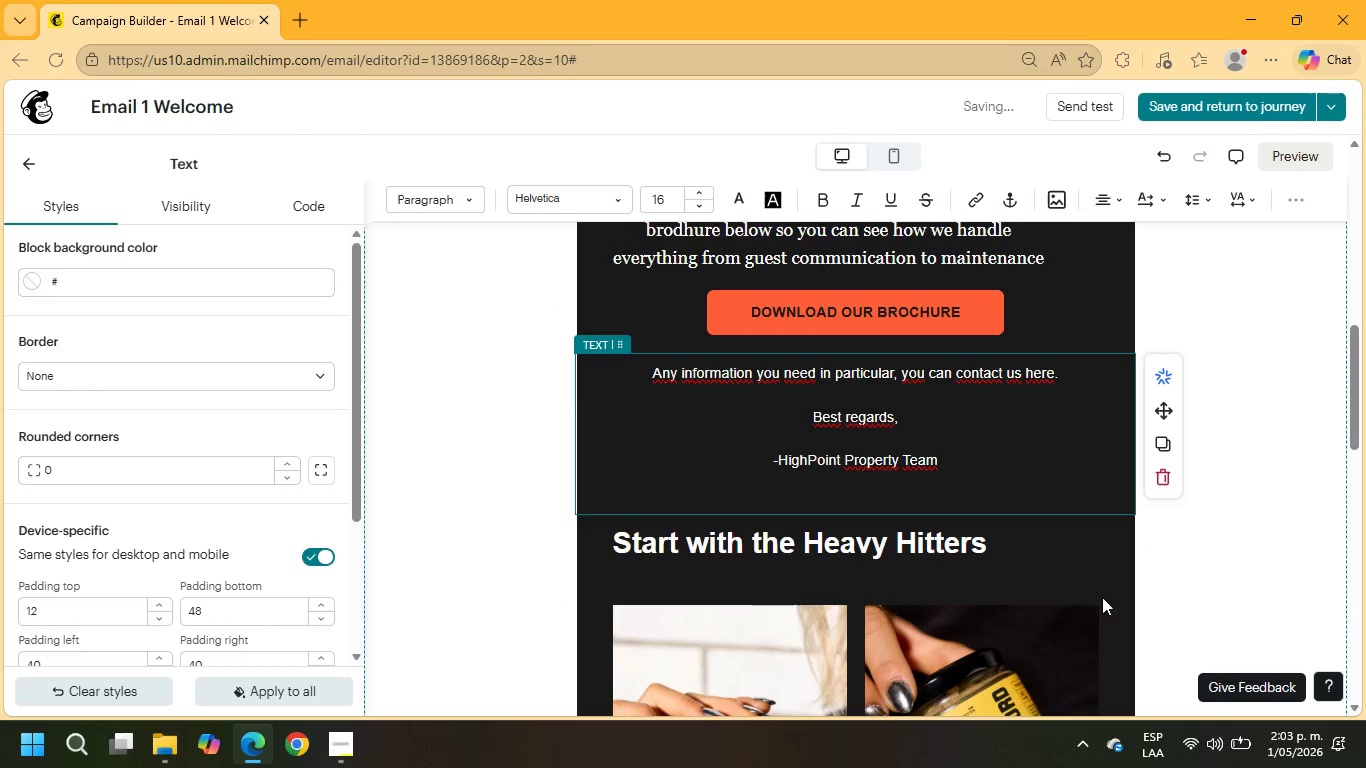 
left_click([1006, 554])
 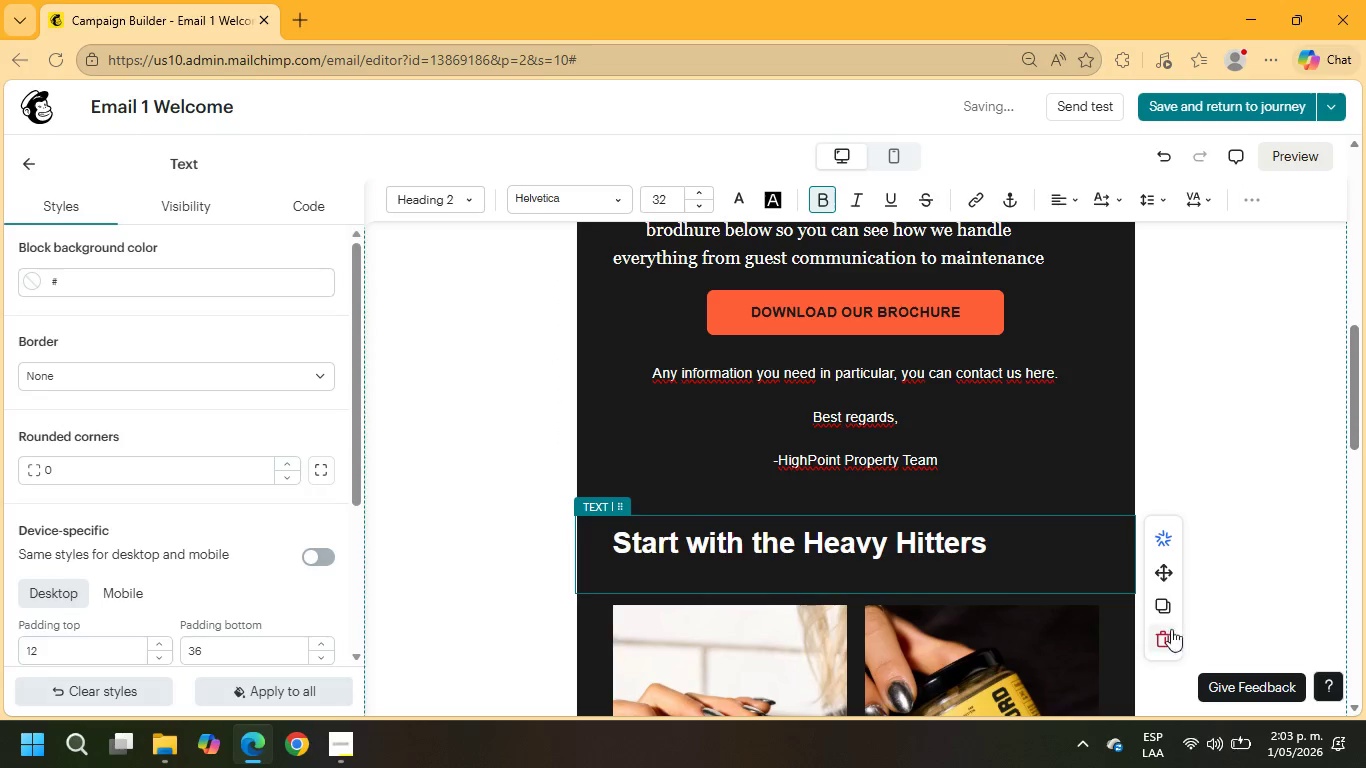 
left_click([1157, 648])
 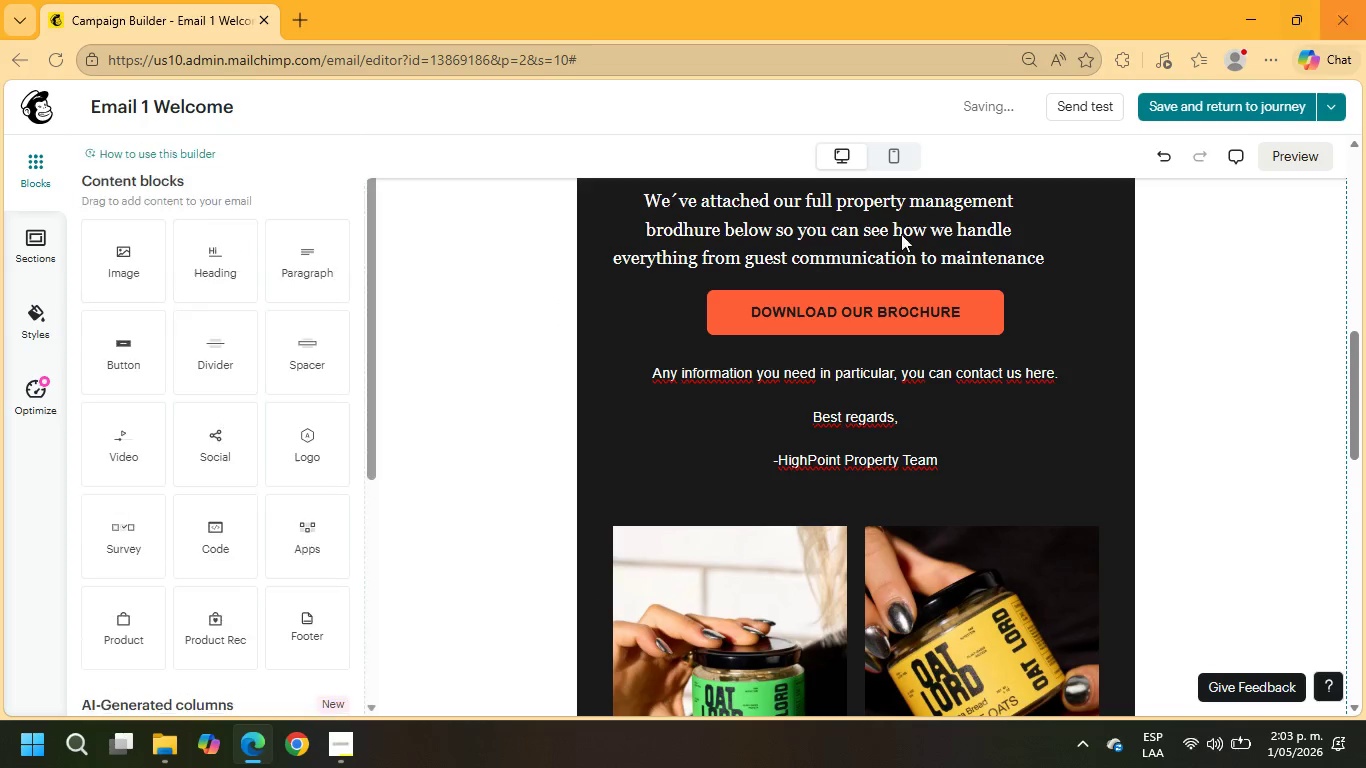 
scroll: coordinate [698, 579], scroll_direction: down, amount: 6.0
 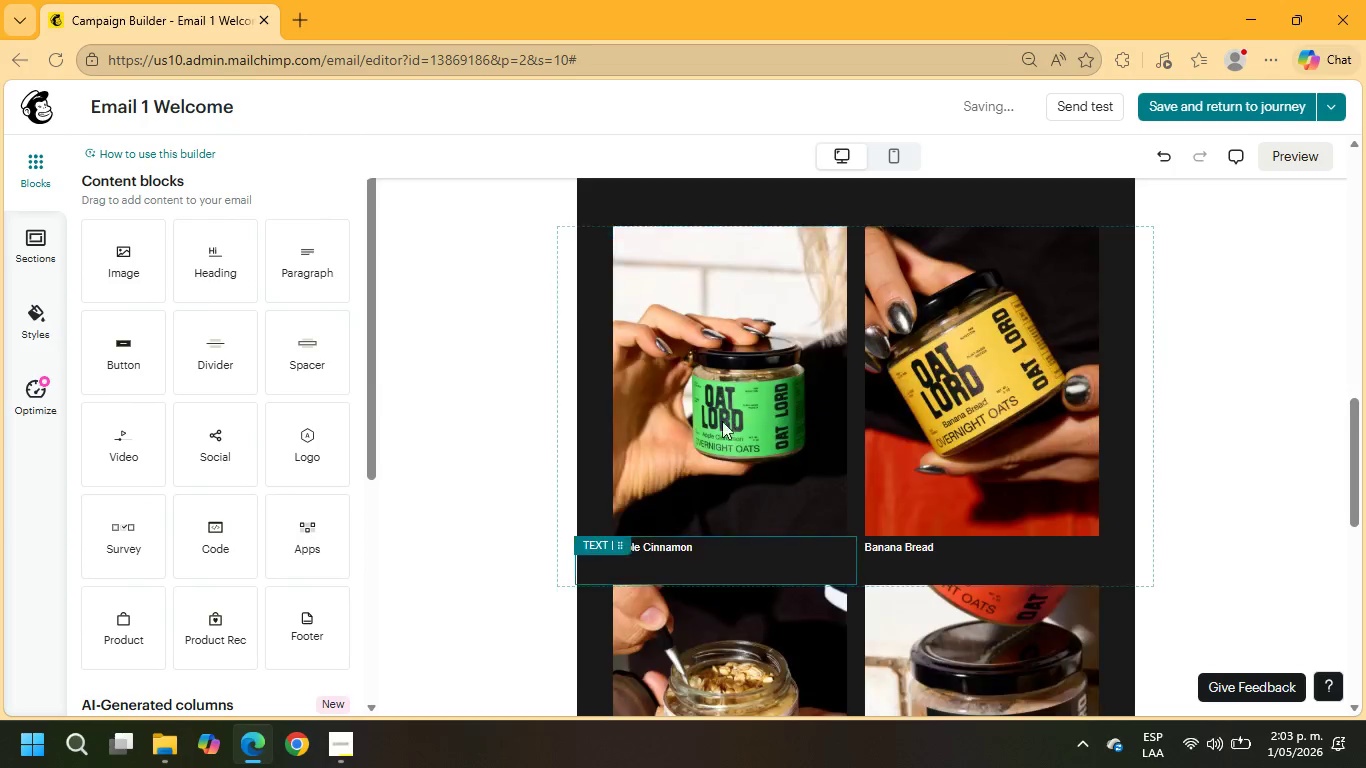 
left_click([721, 409])
 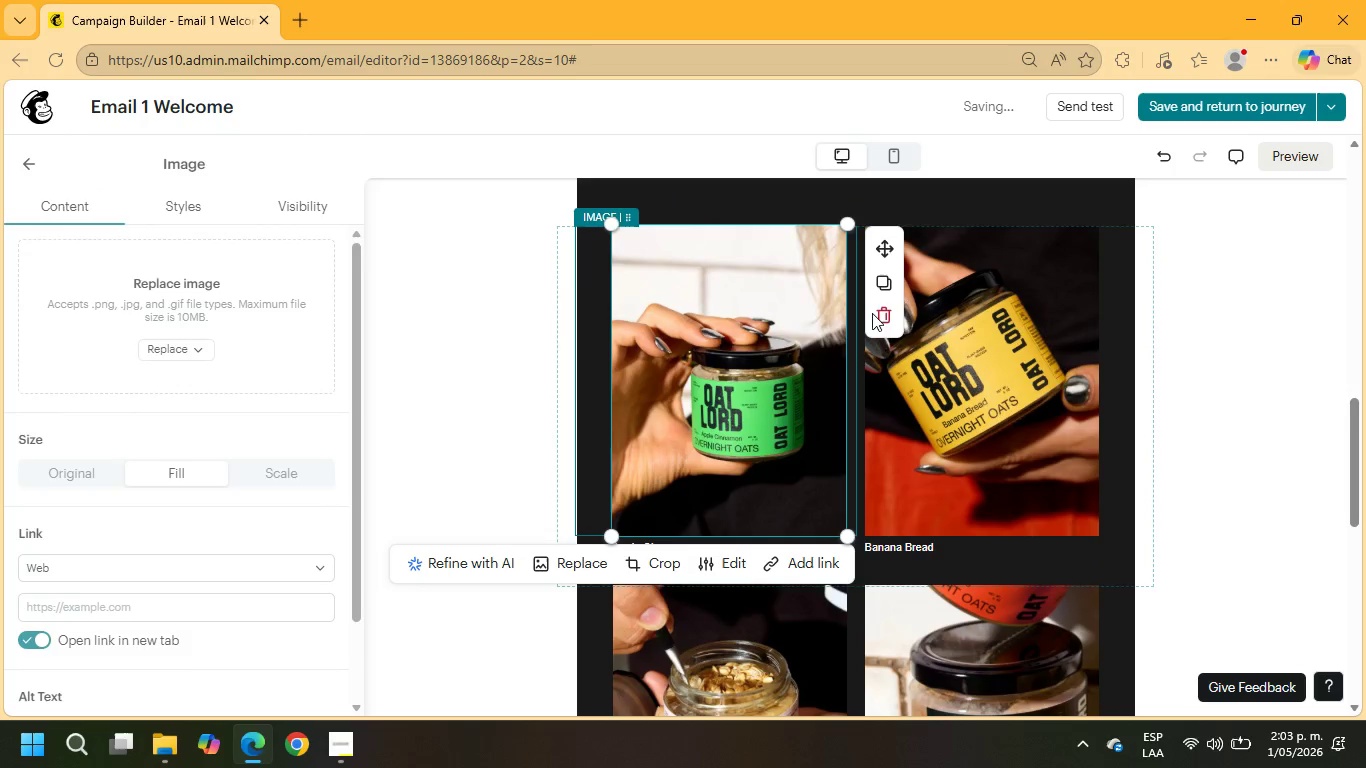 
left_click([886, 320])
 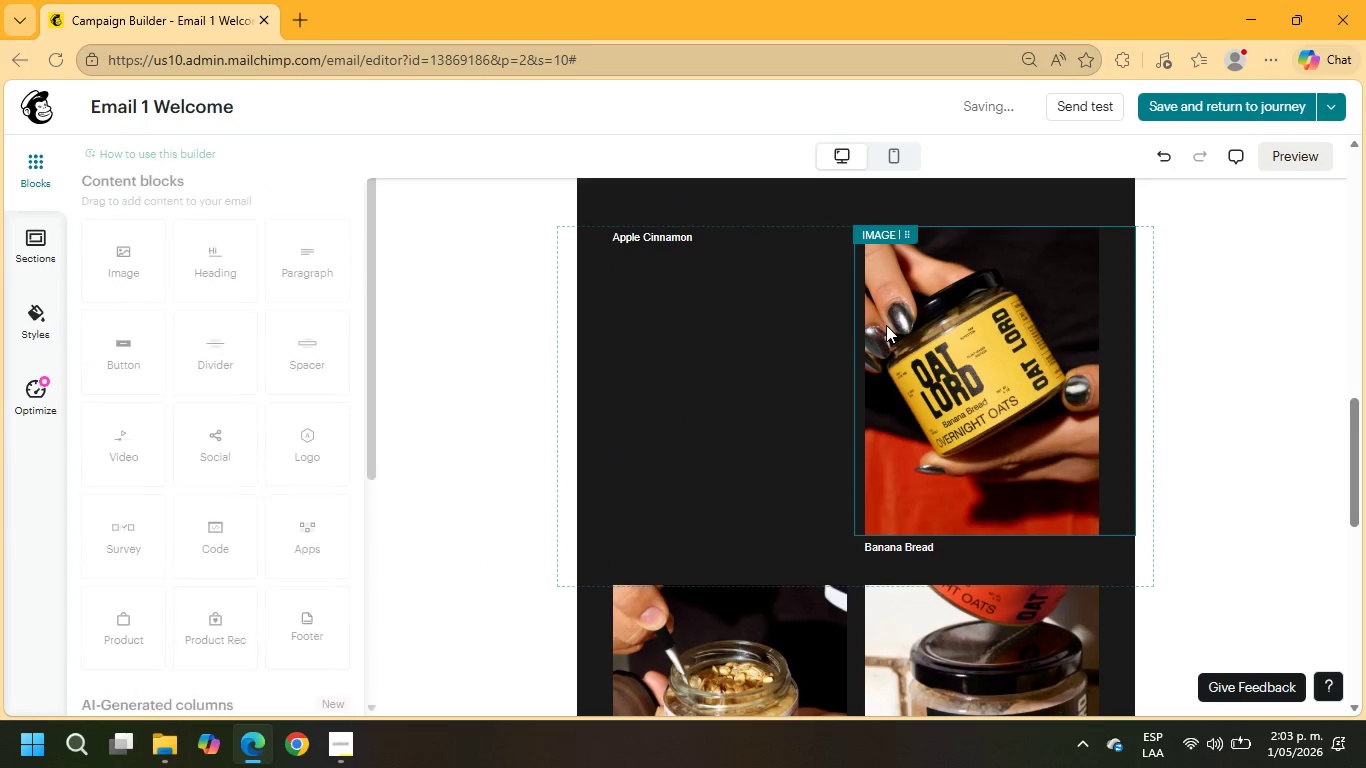 
left_click([945, 336])
 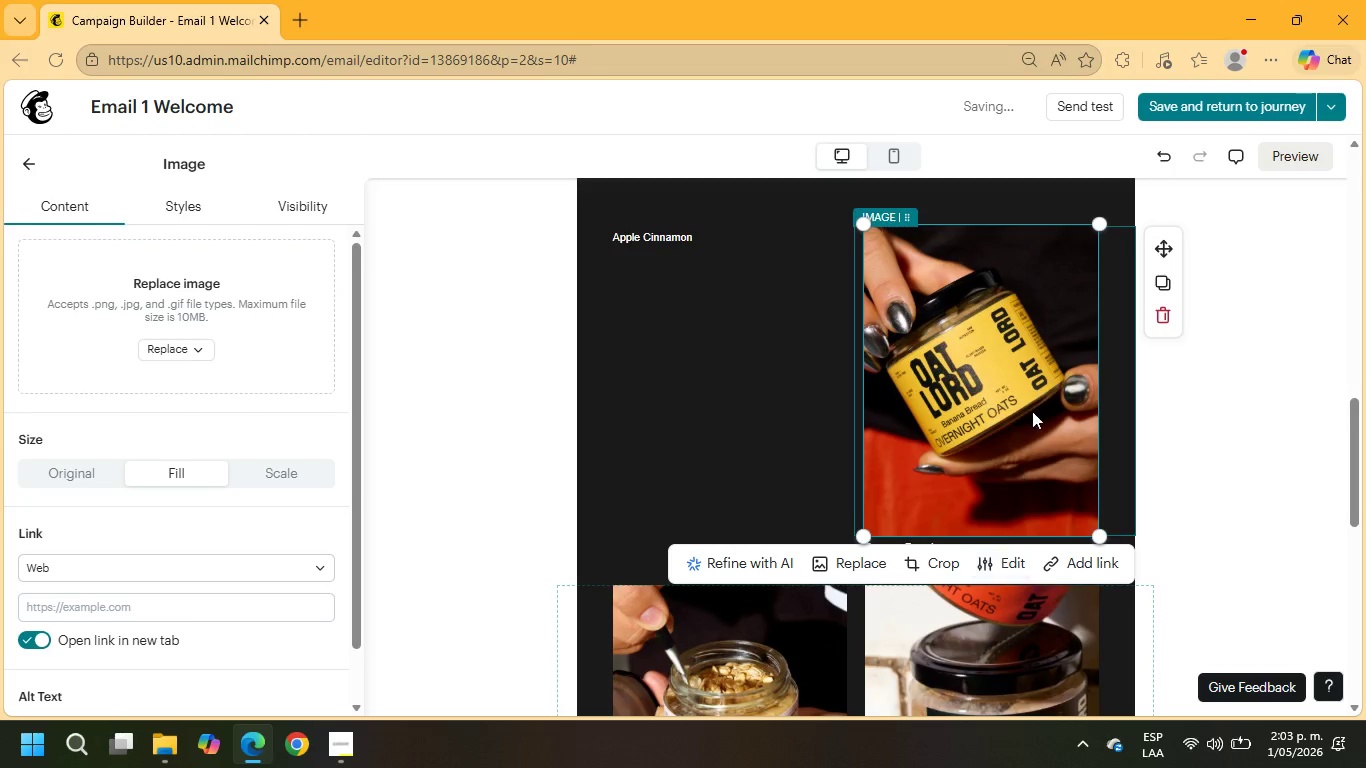 
left_click([1166, 307])
 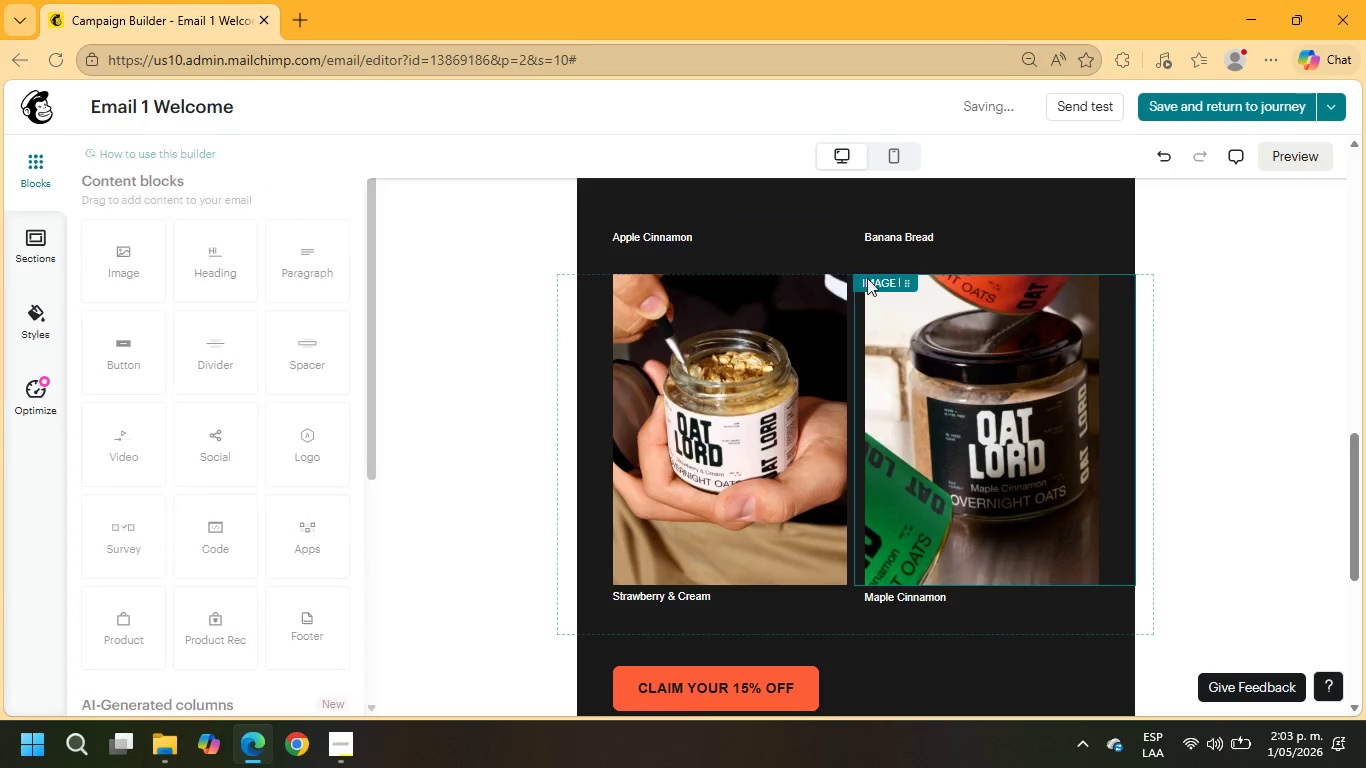 
left_click([894, 217])
 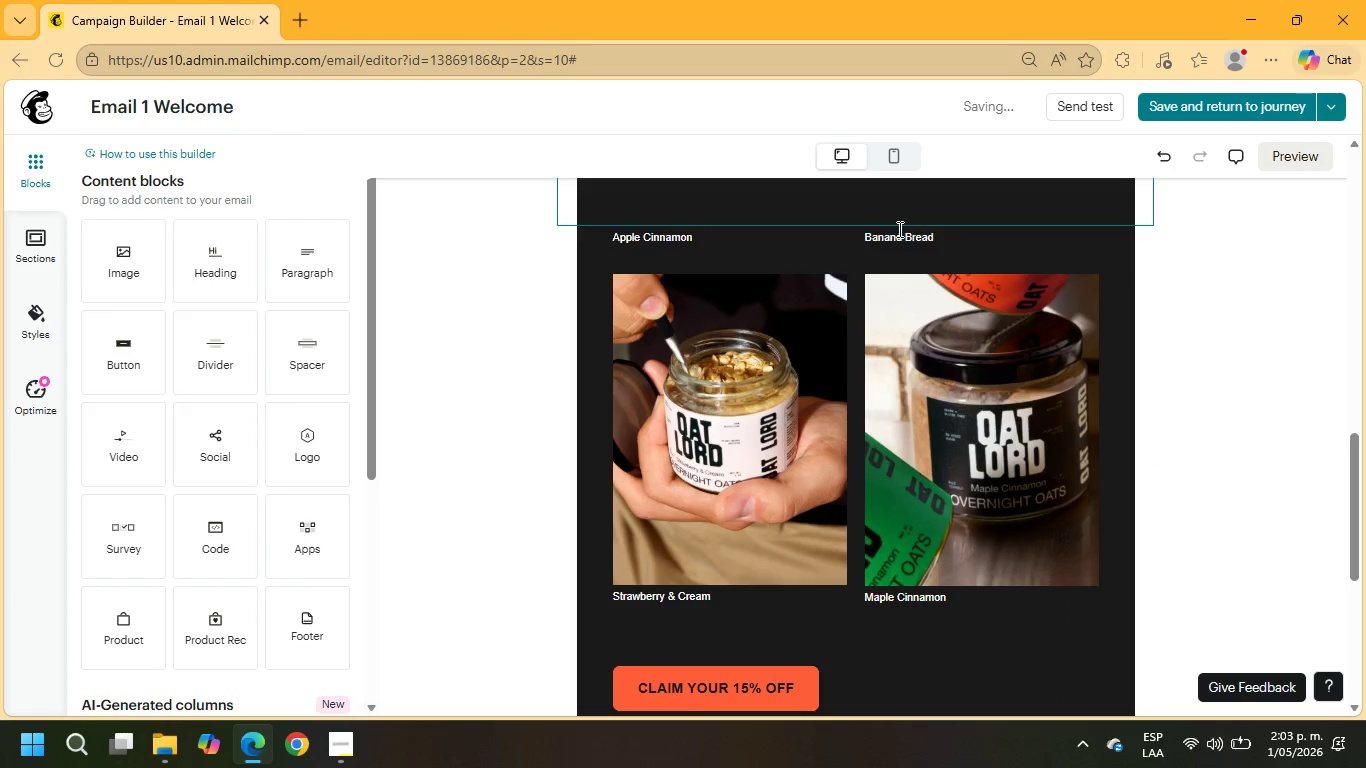 
left_click([902, 237])
 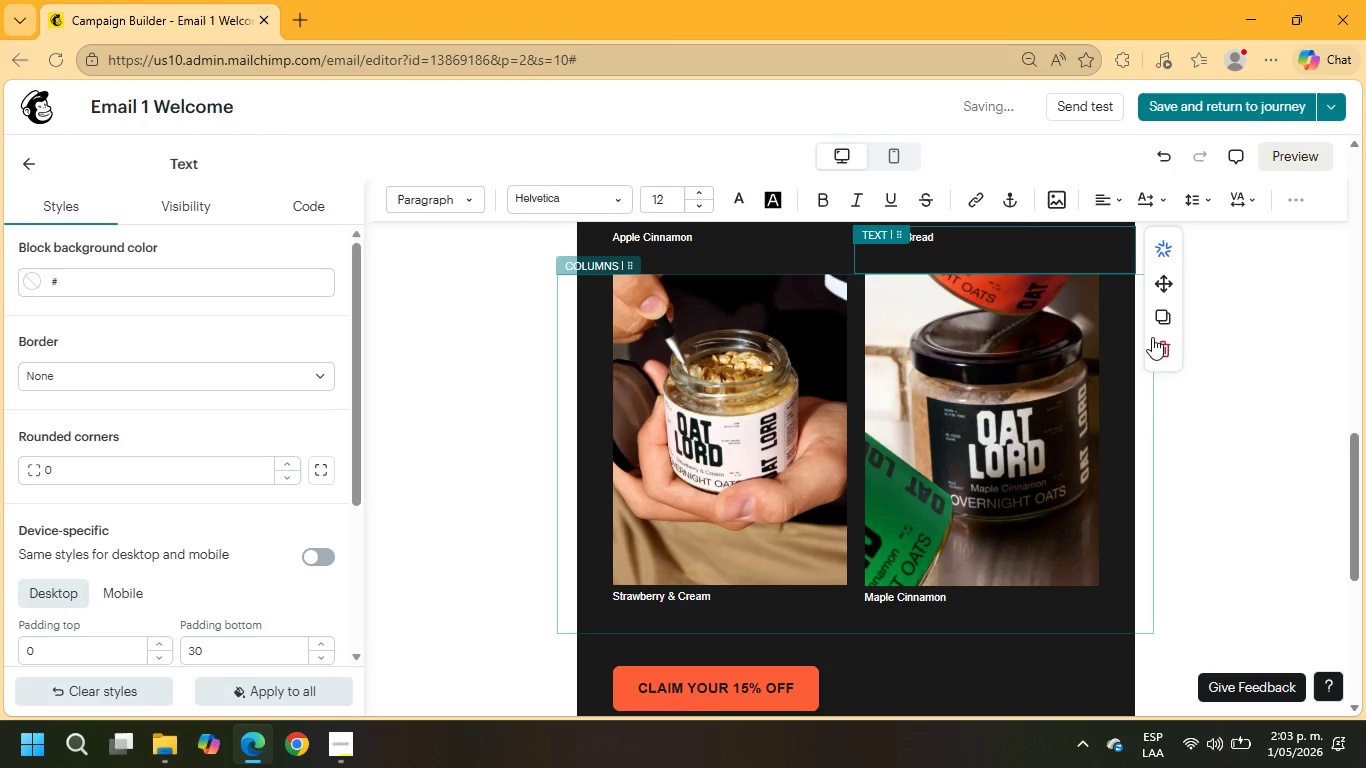 
scroll: coordinate [1034, 325], scroll_direction: up, amount: 1.0
 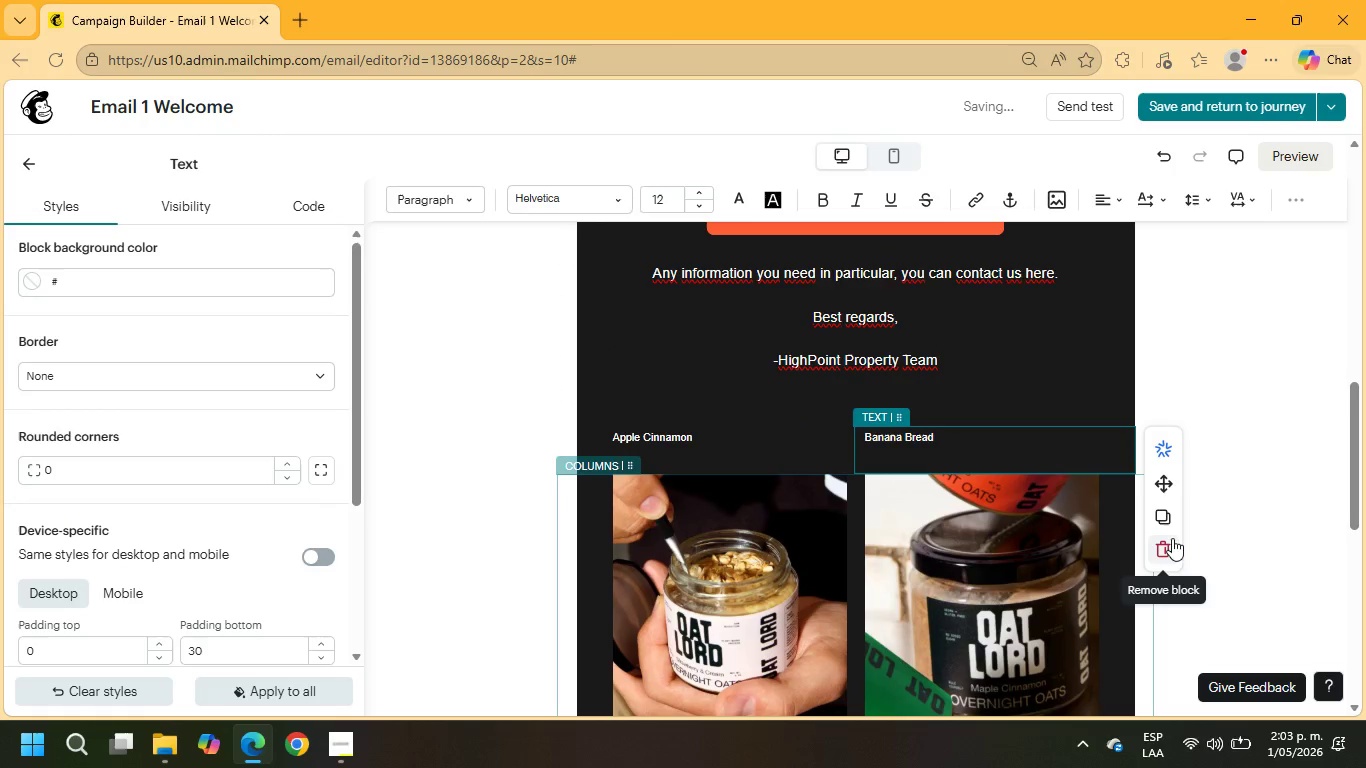 
left_click([1171, 541])
 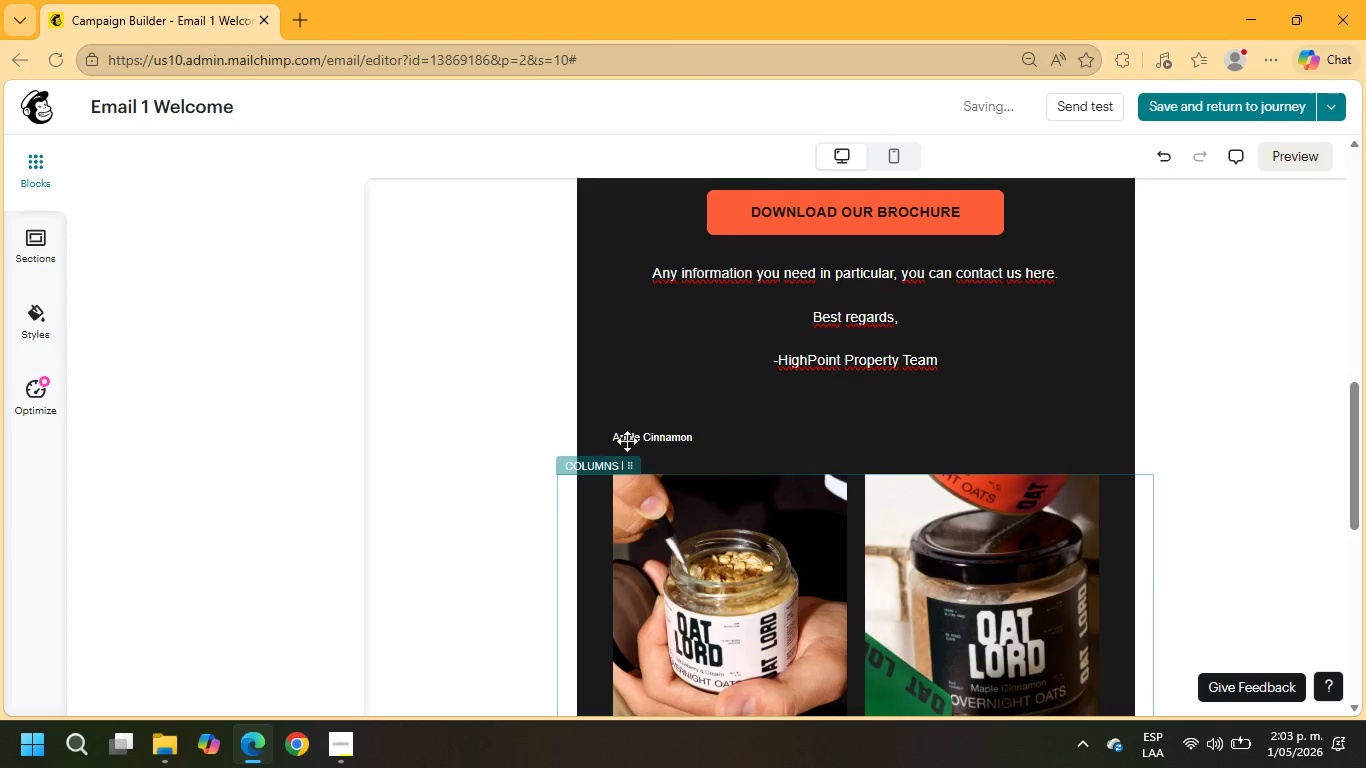 
left_click([666, 449])
 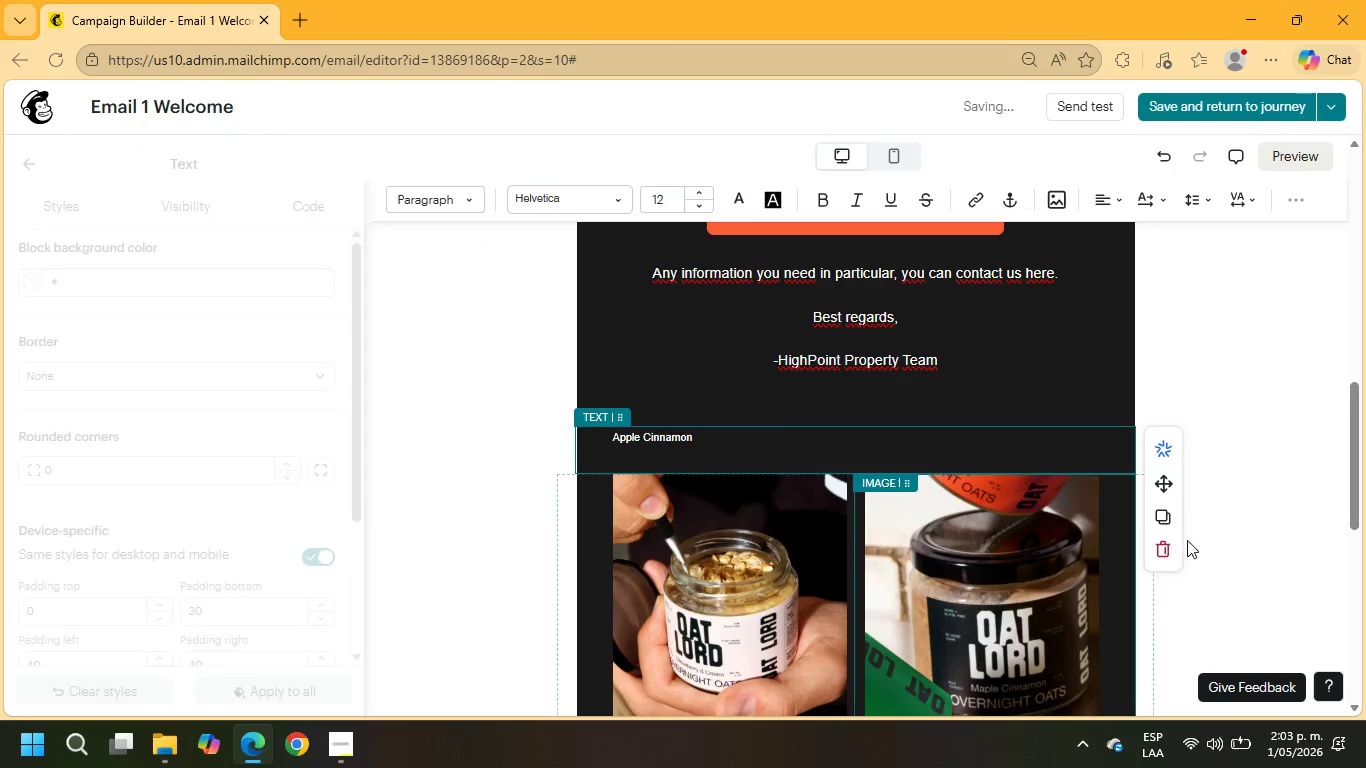 
left_click([1167, 548])
 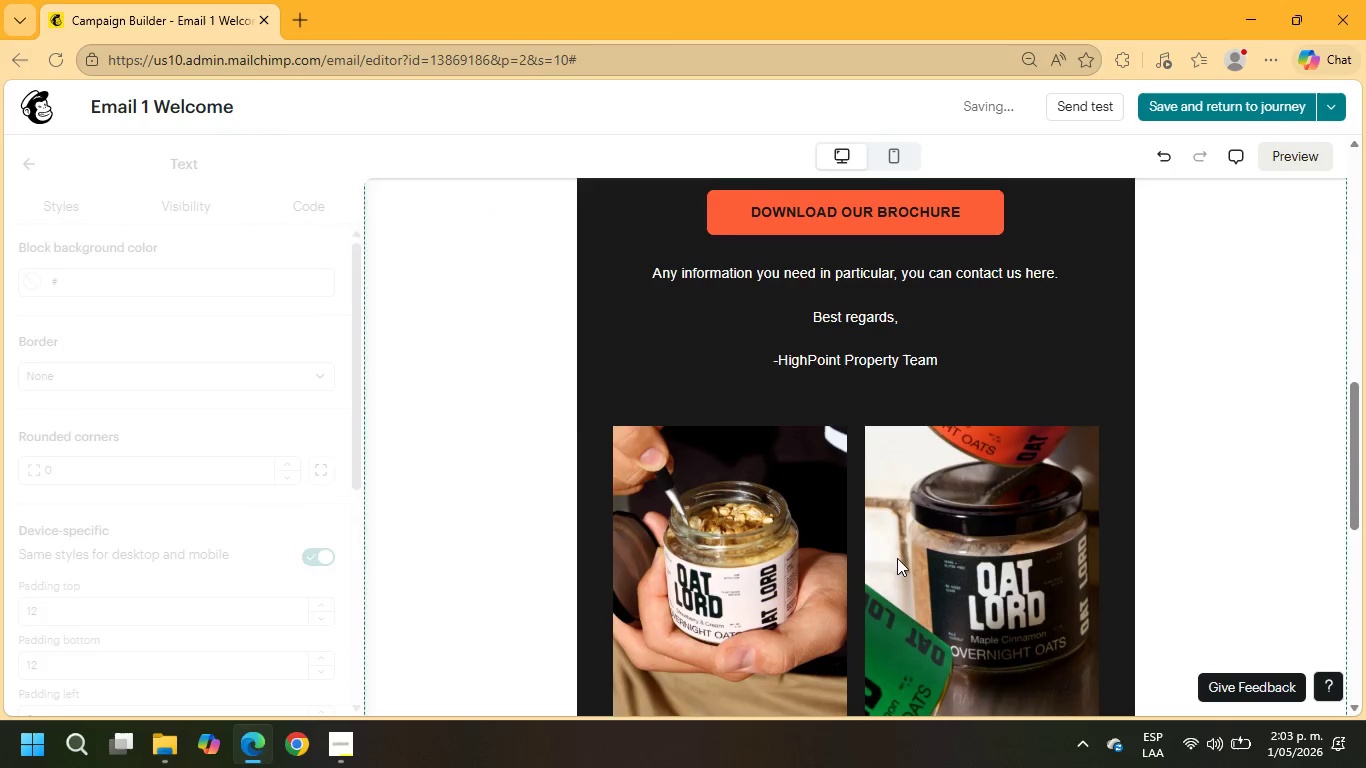 
left_click([807, 528])
 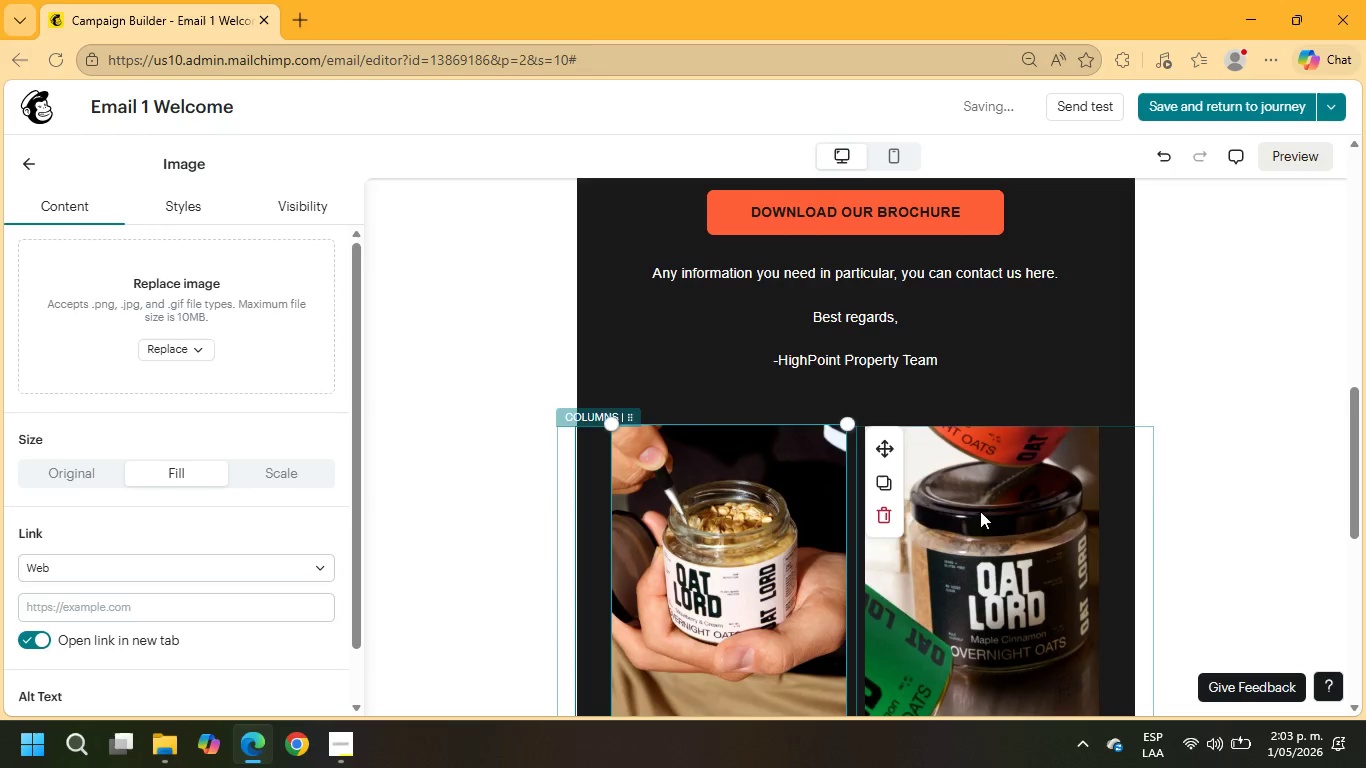 
left_click([890, 518])
 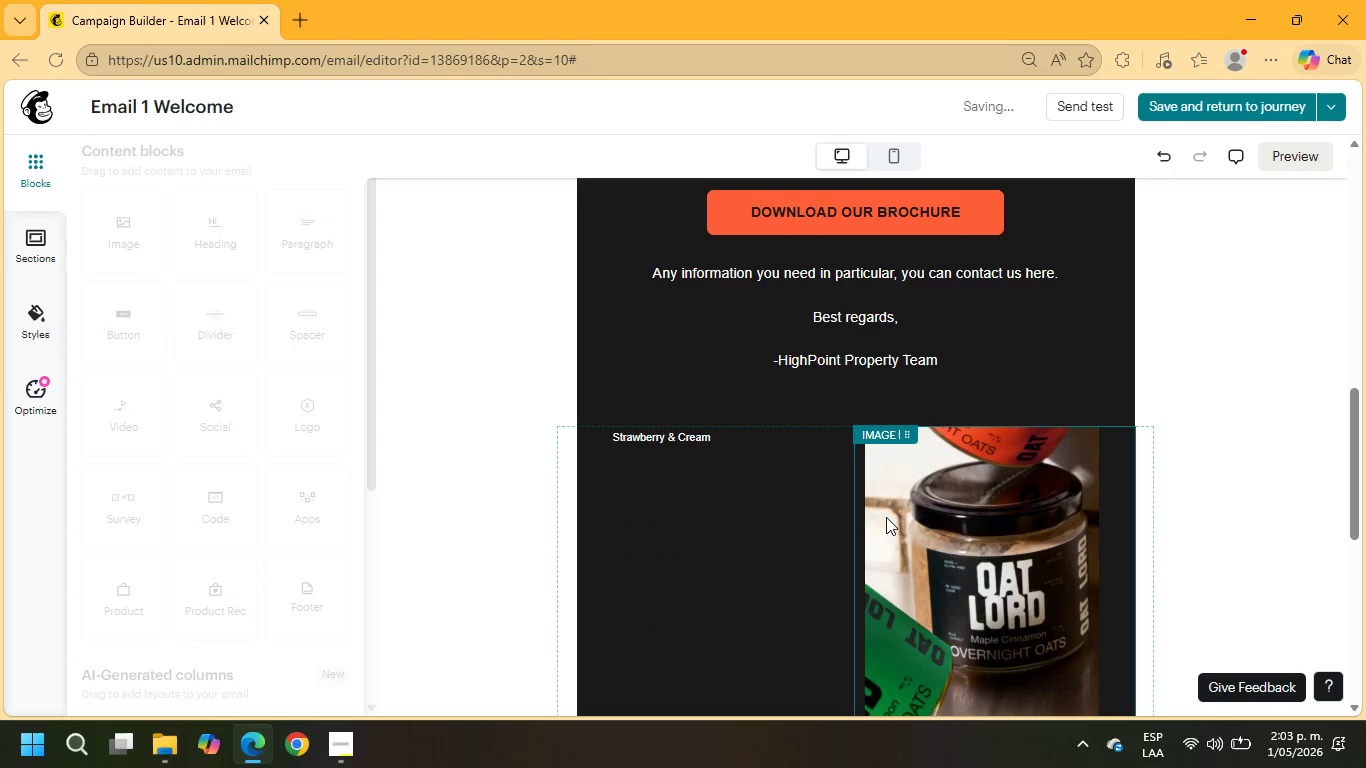 
left_click([886, 517])
 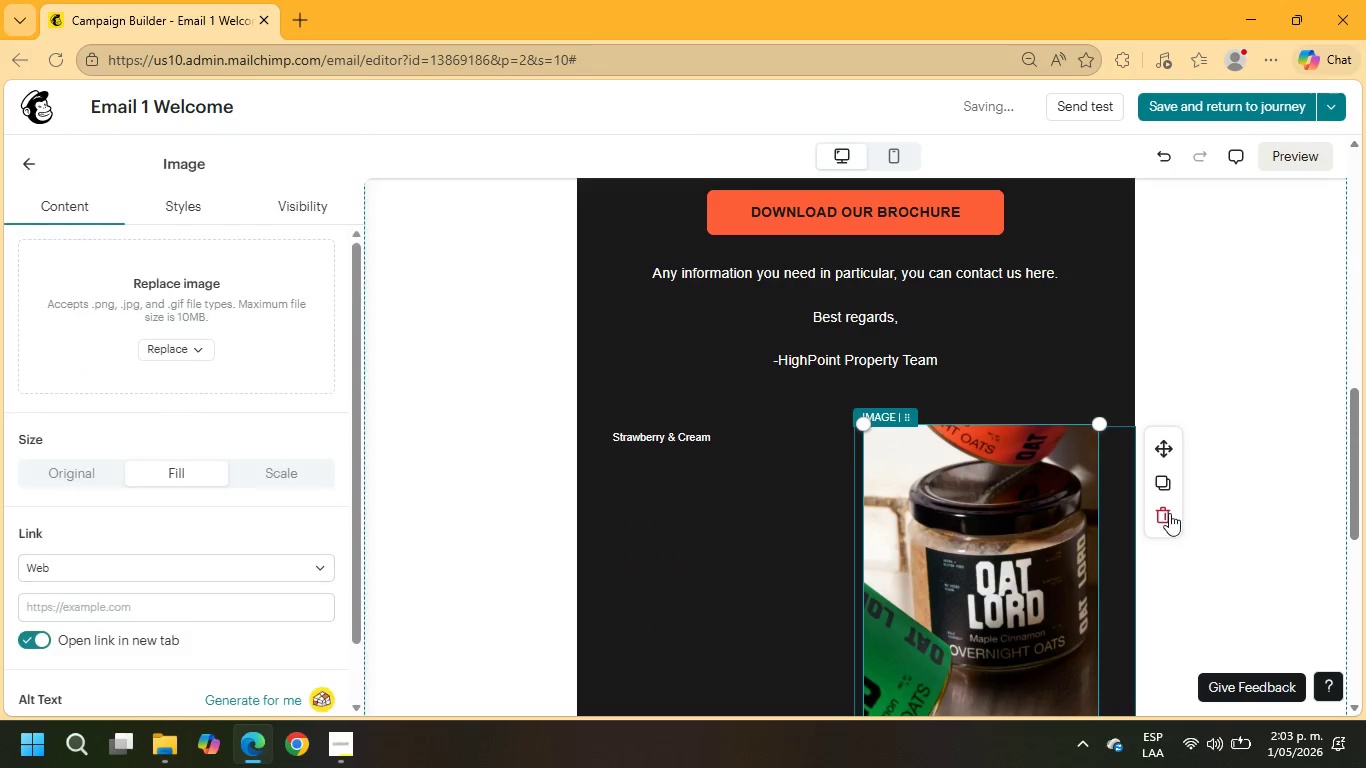 
left_click([1168, 513])
 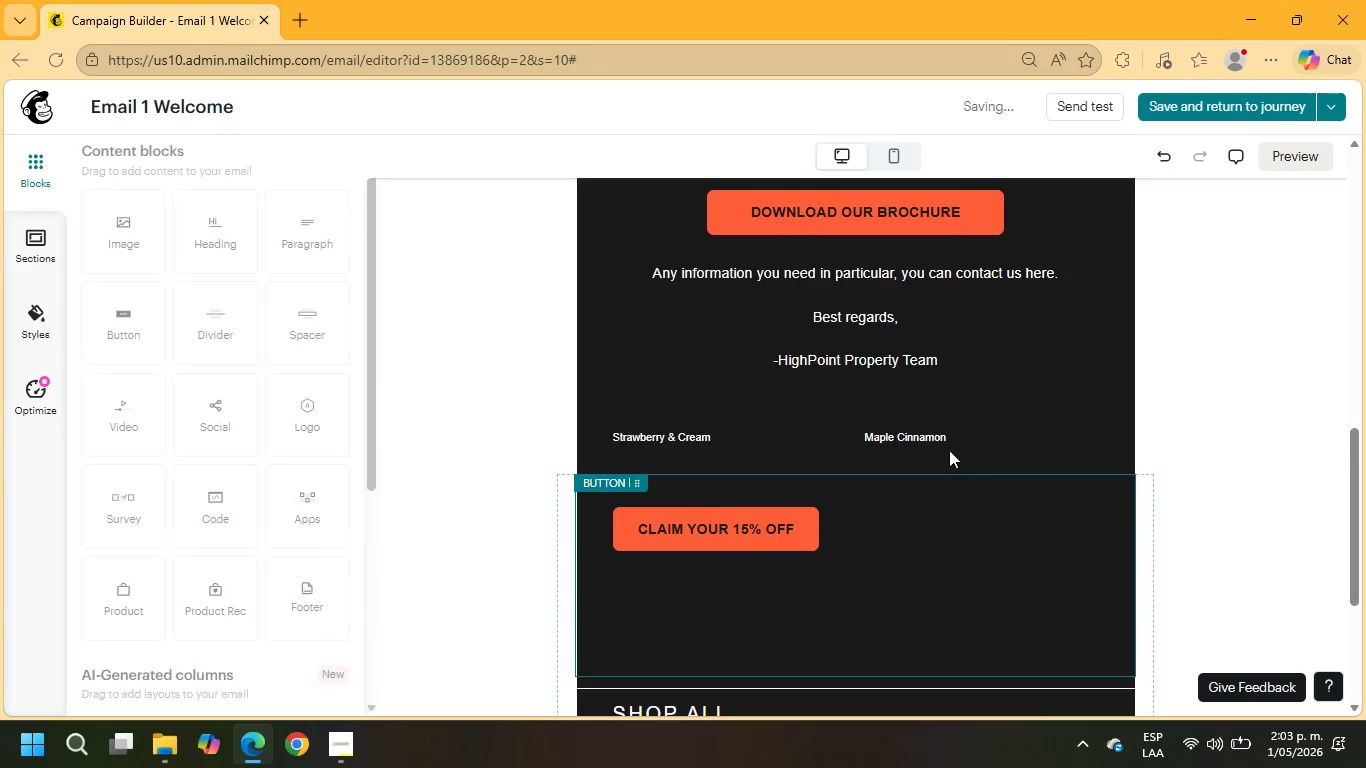 
left_click([939, 442])
 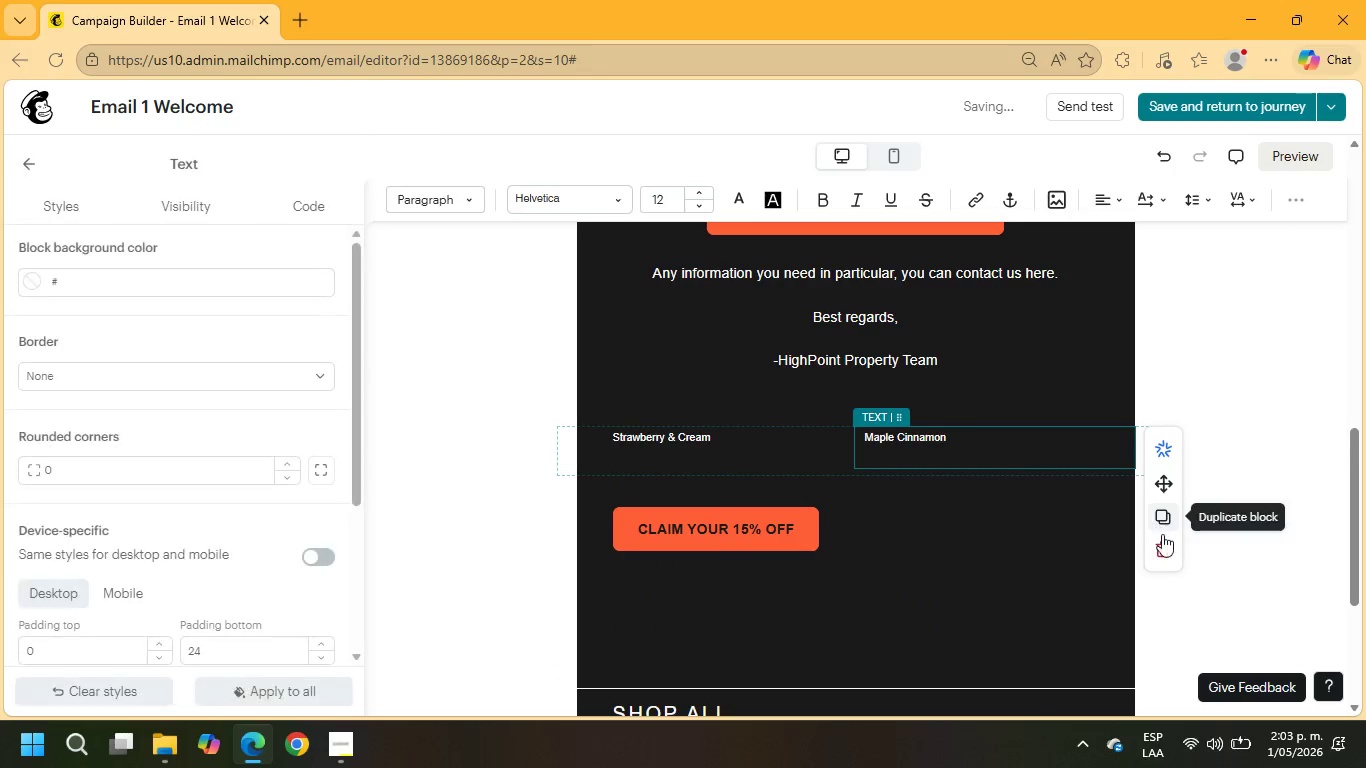 
left_click([1165, 546])
 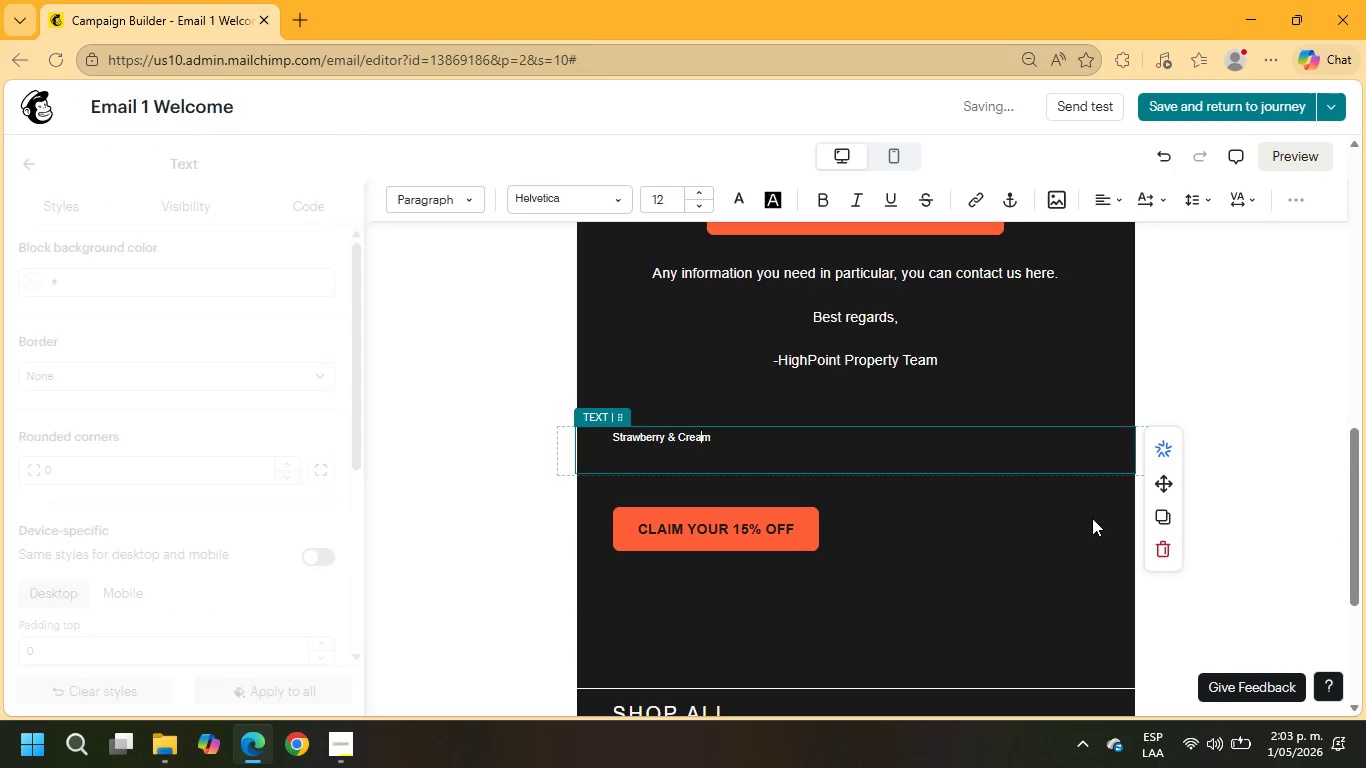 
left_click([1163, 548])
 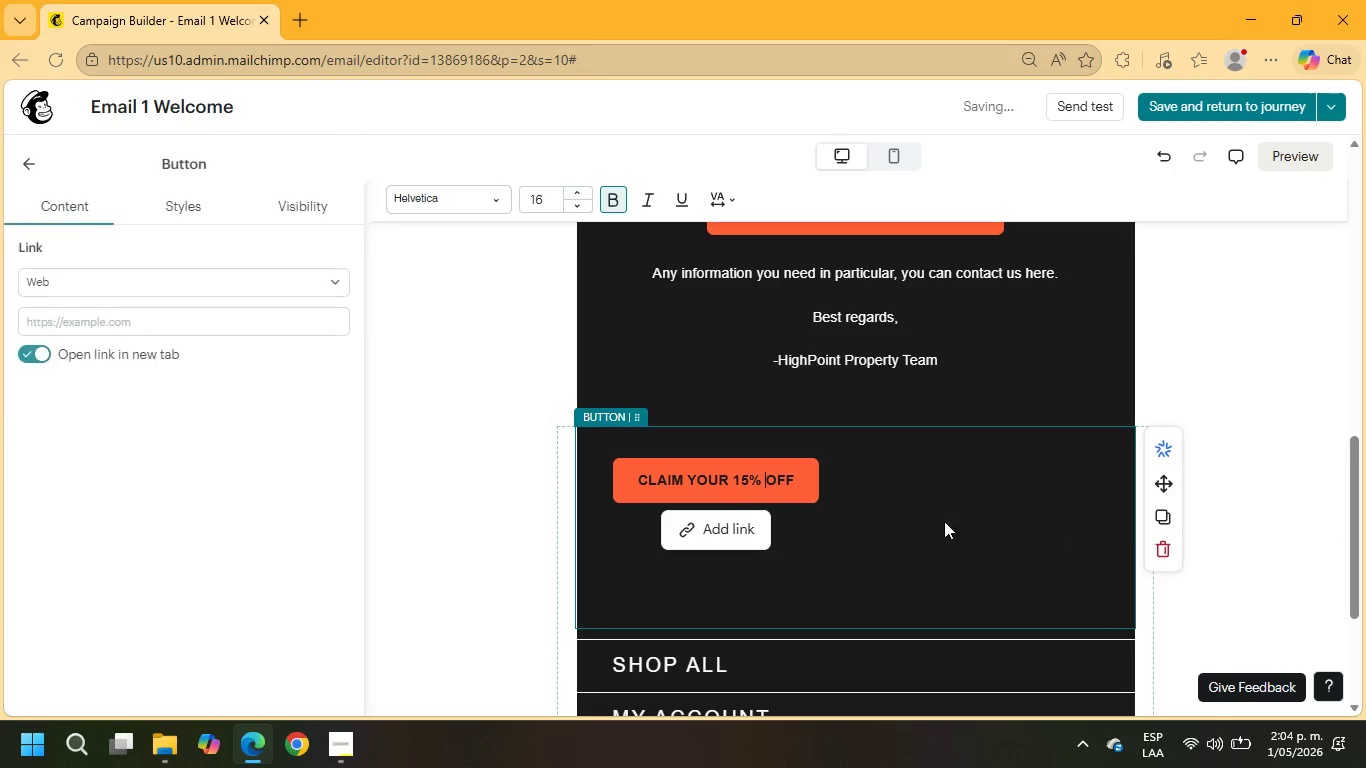 
left_click([1161, 541])
 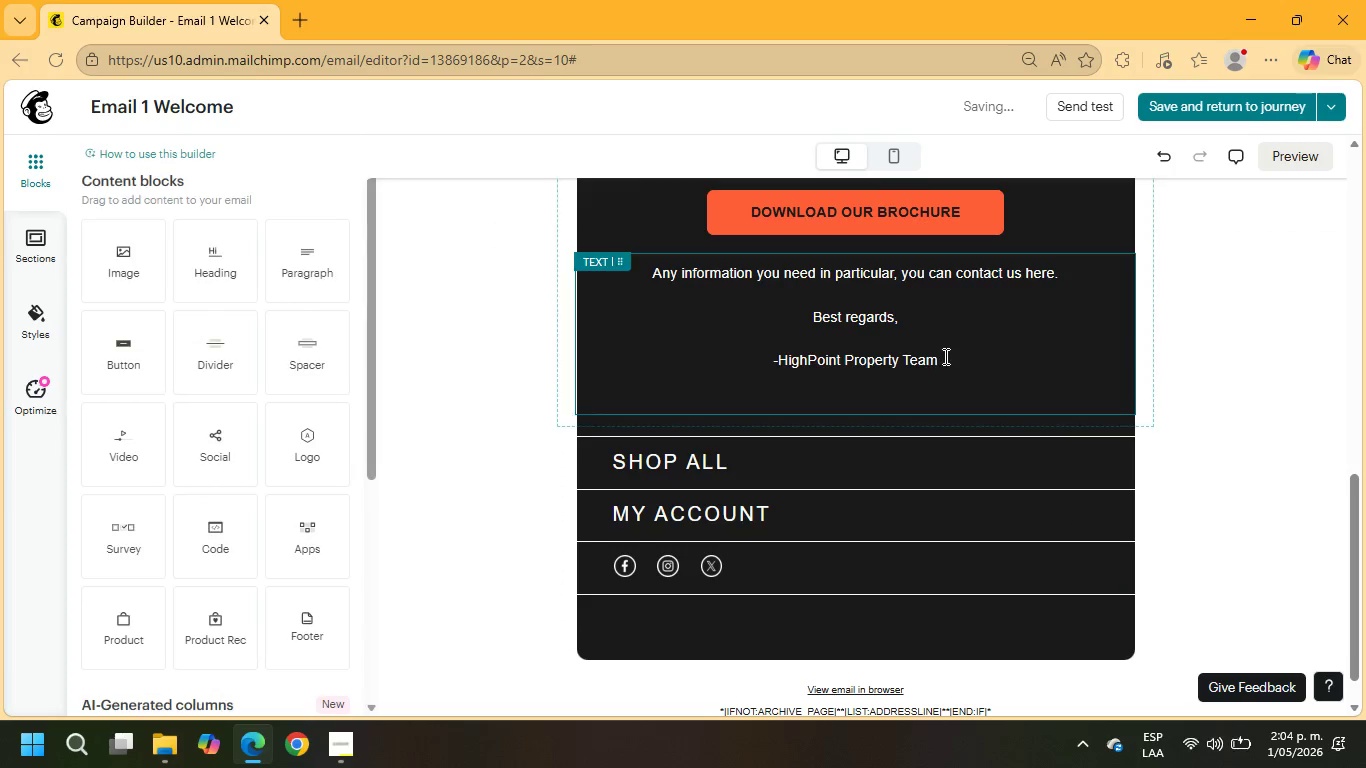 
left_click_drag(start_coordinate=[946, 359], to_coordinate=[640, 275])
 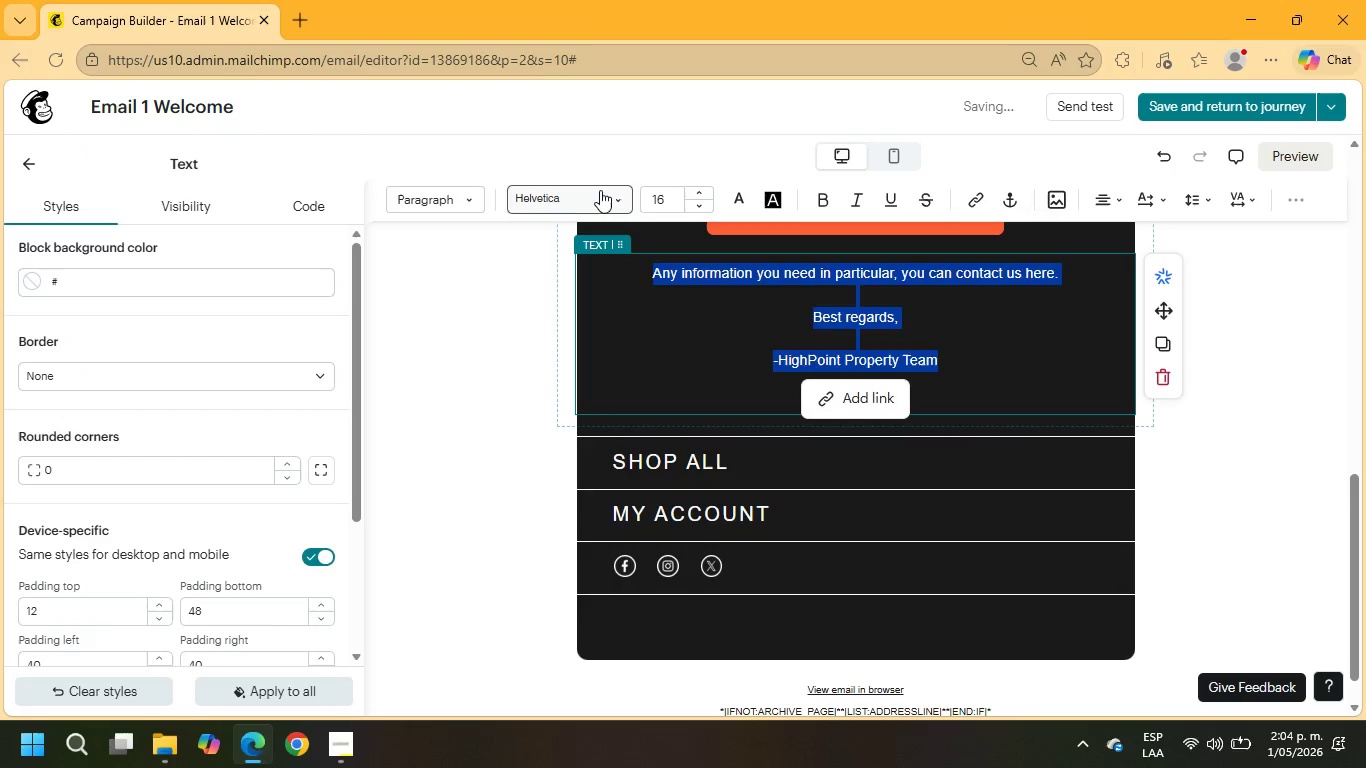 
left_click([600, 190])
 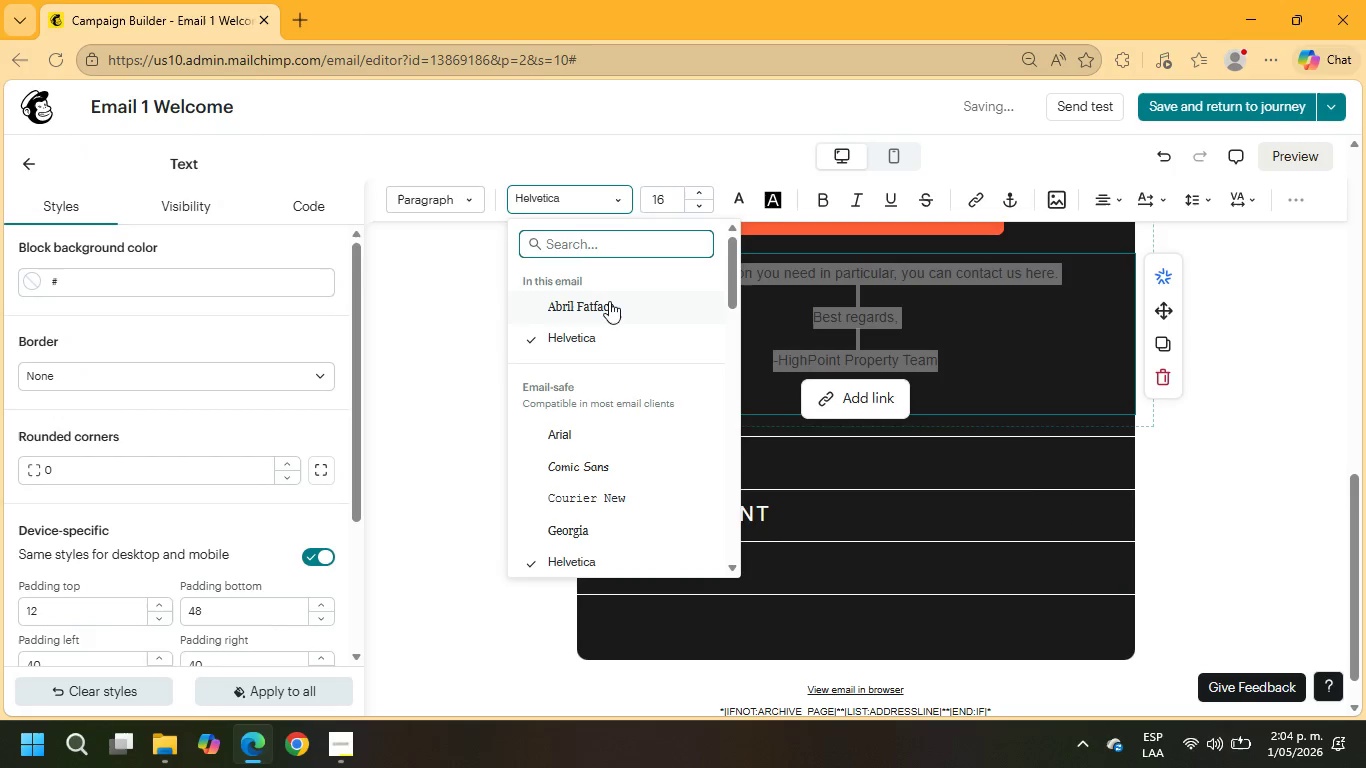 
left_click([609, 303])
 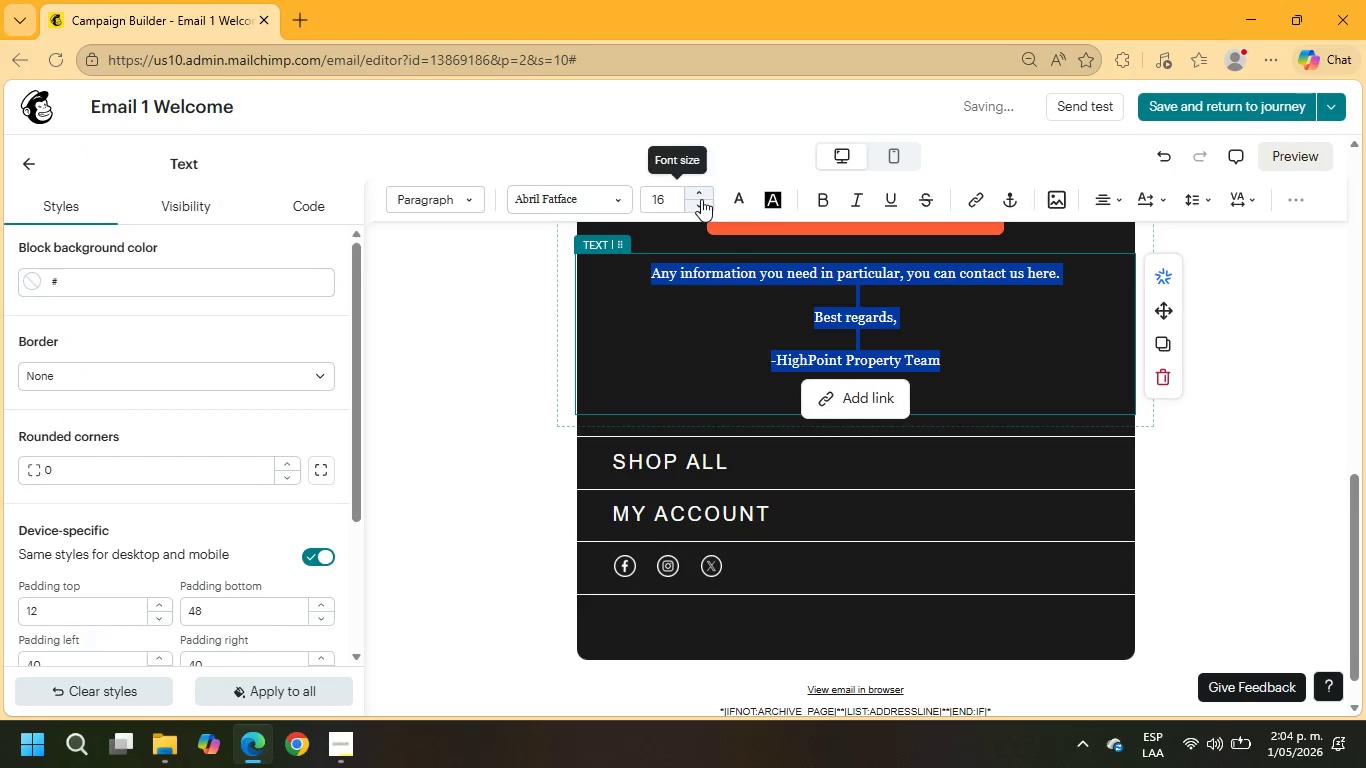 
double_click([701, 193])
 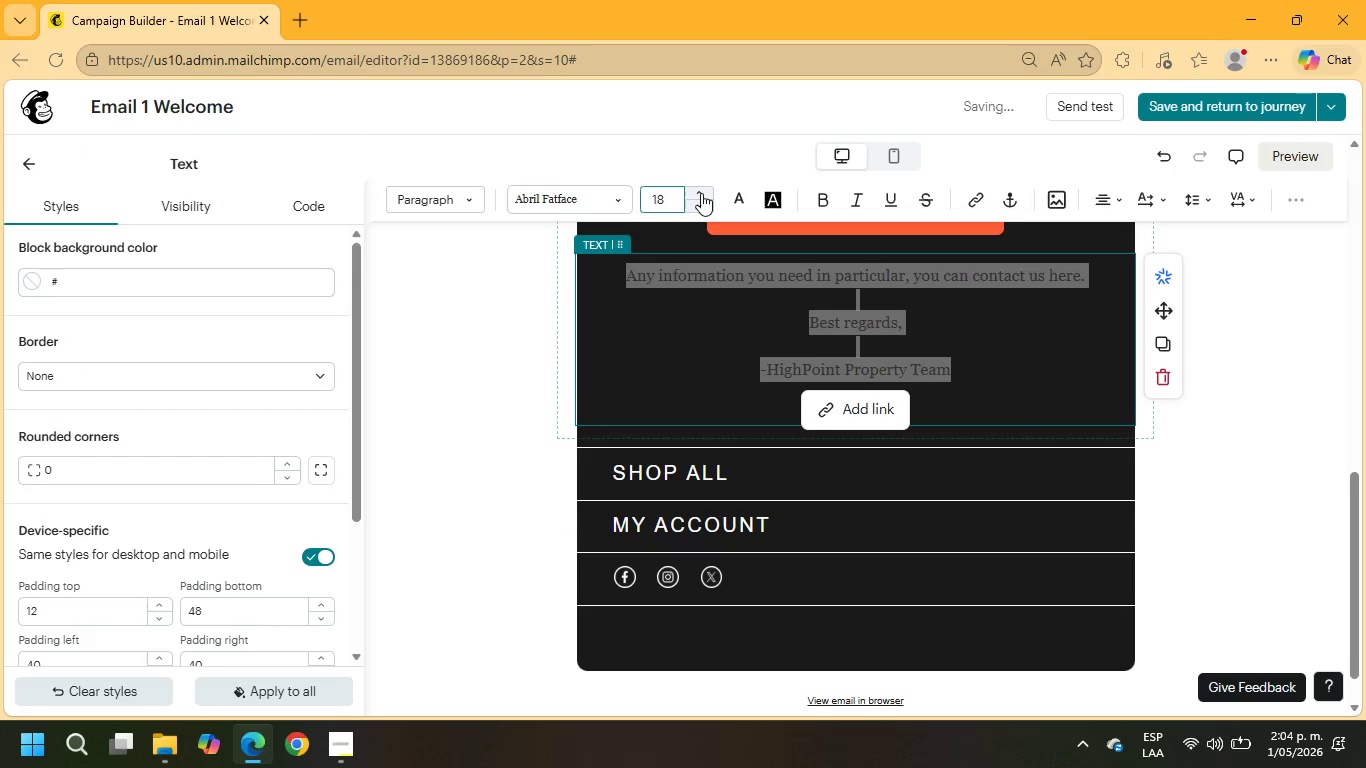 
left_click([701, 193])
 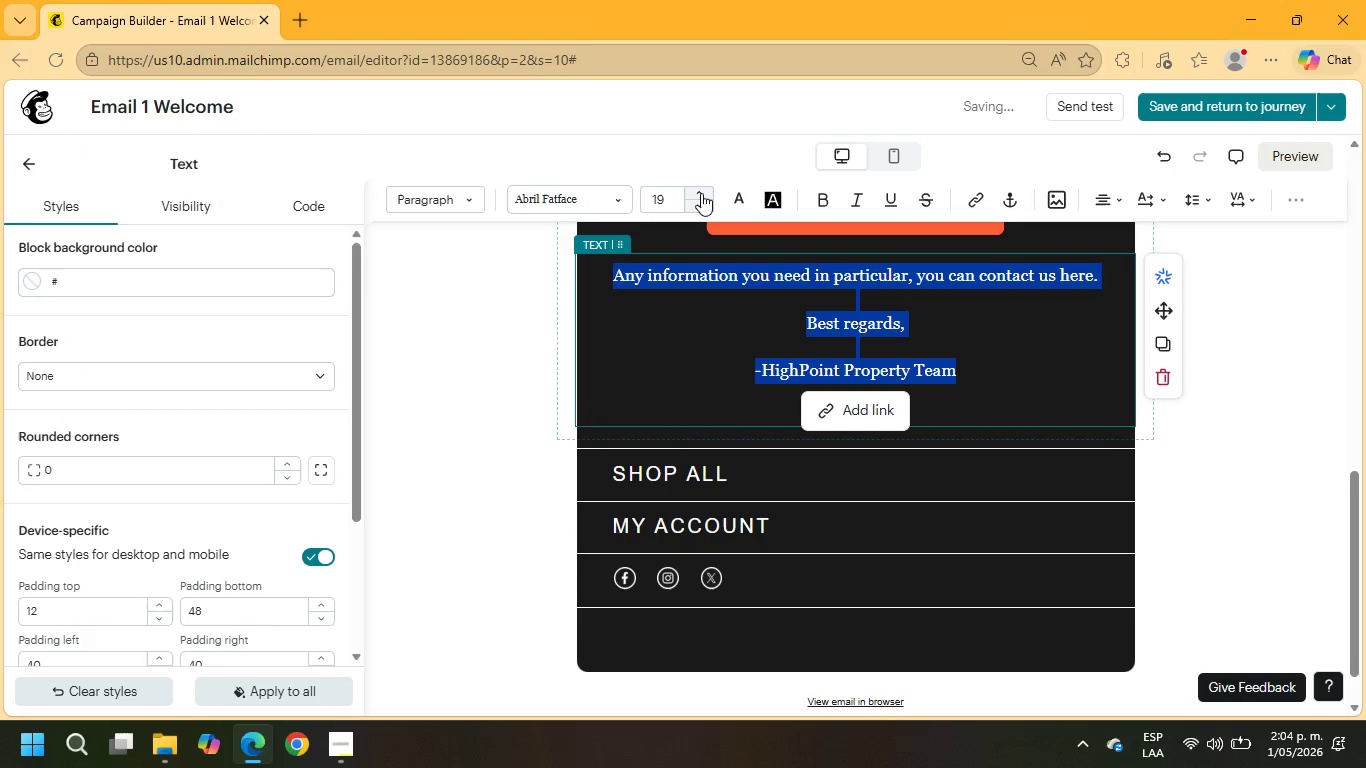 
left_click([701, 193])
 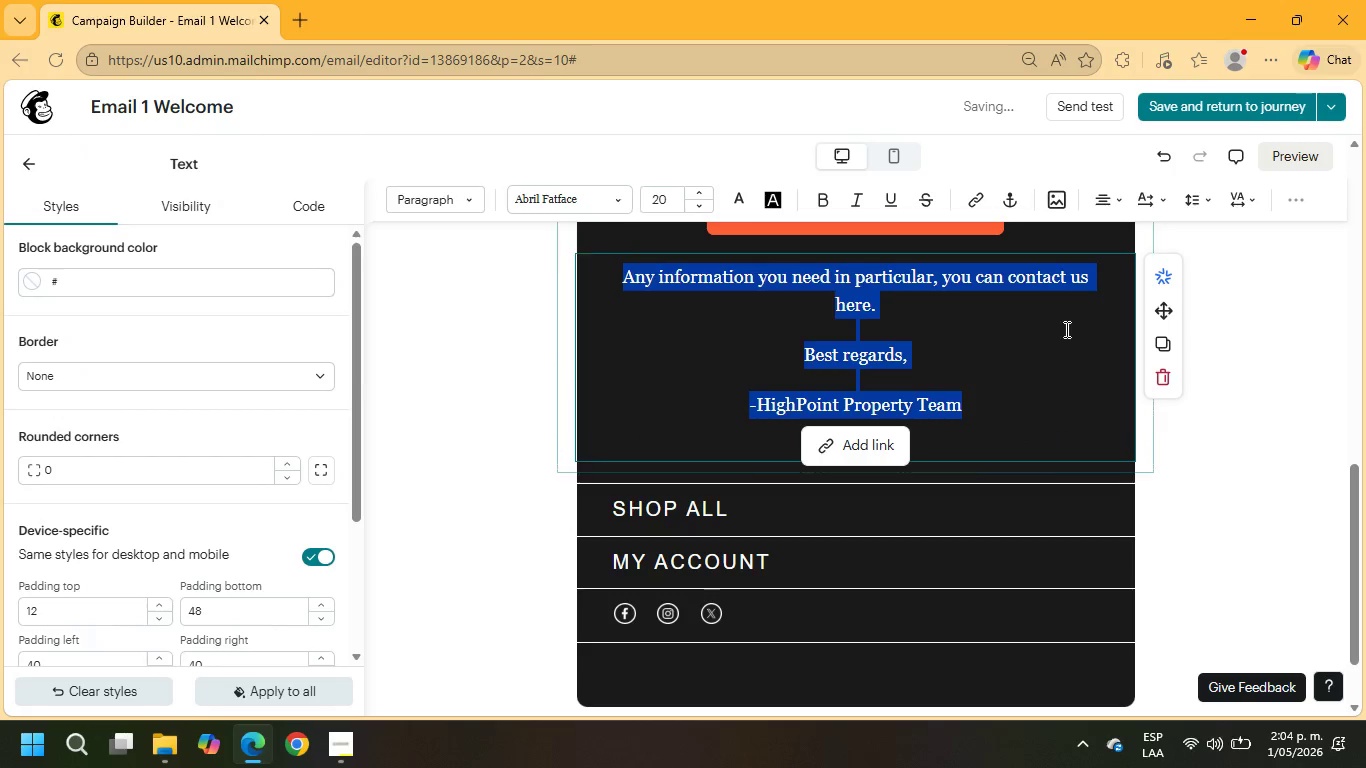 
scroll: coordinate [1023, 329], scroll_direction: up, amount: 5.0
 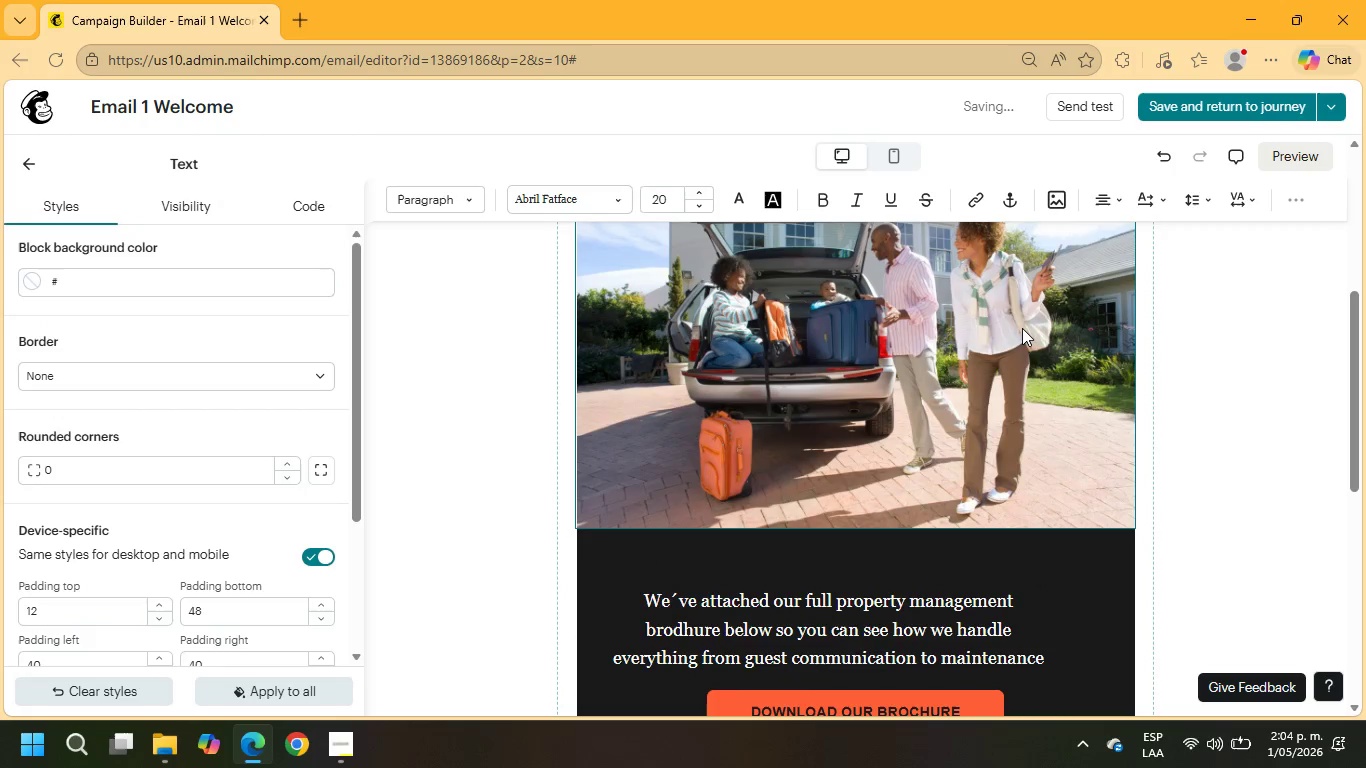 
scroll: coordinate [1021, 328], scroll_direction: down, amount: 2.0
 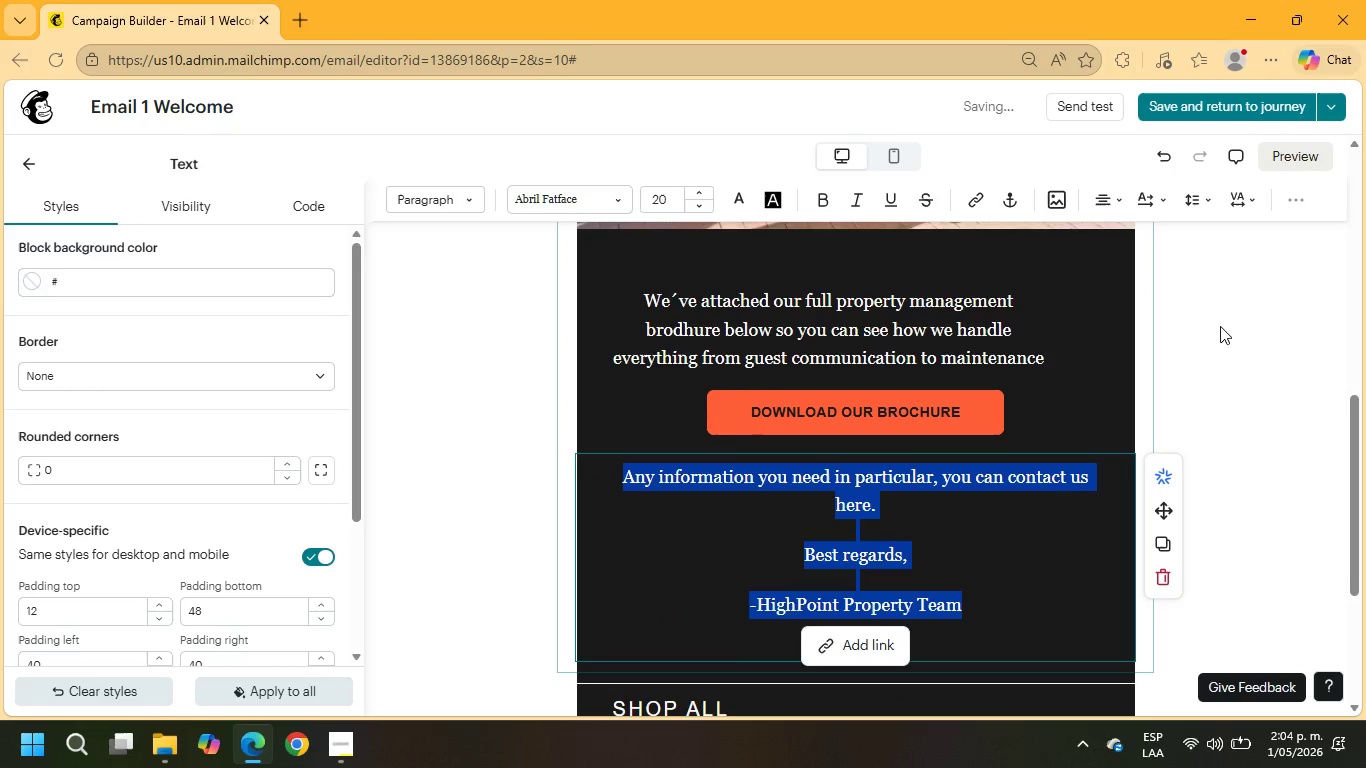 
left_click([1227, 322])
 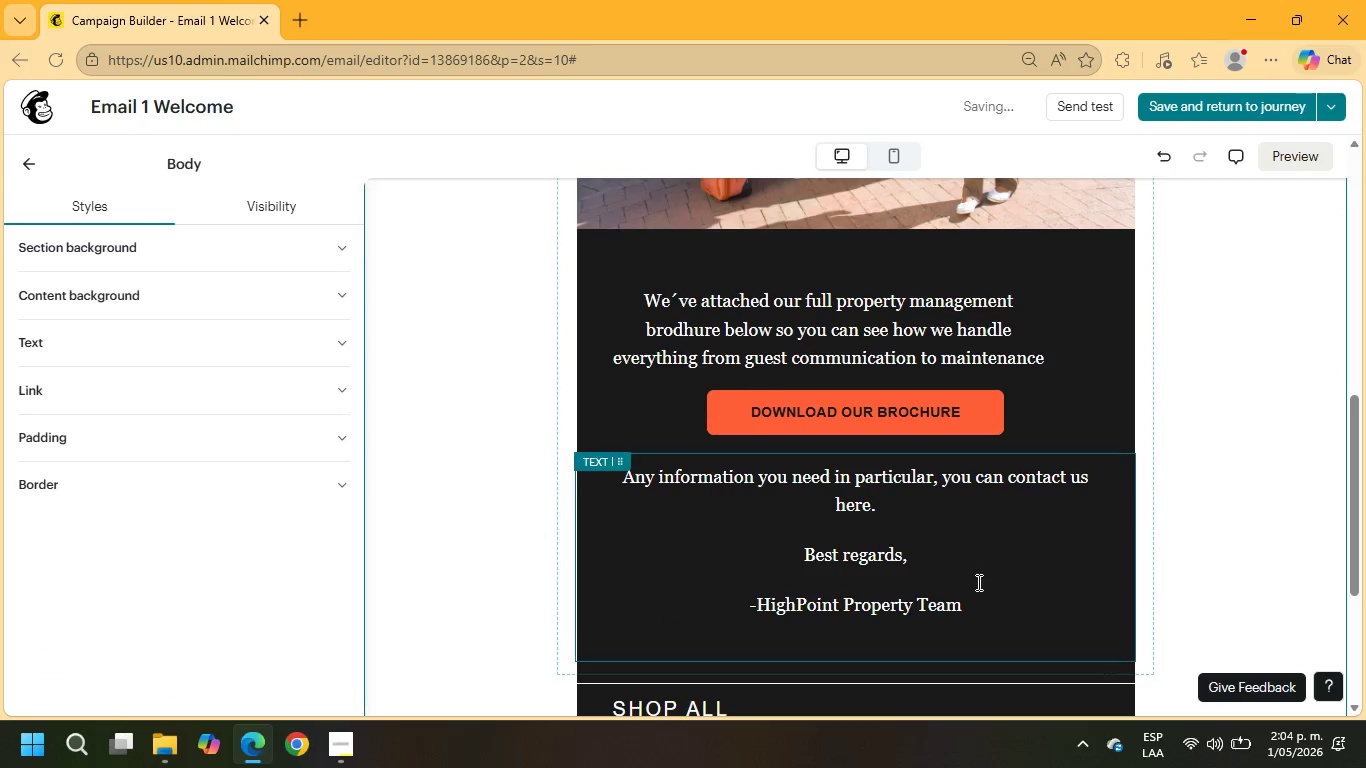 
left_click_drag(start_coordinate=[969, 608], to_coordinate=[782, 558])
 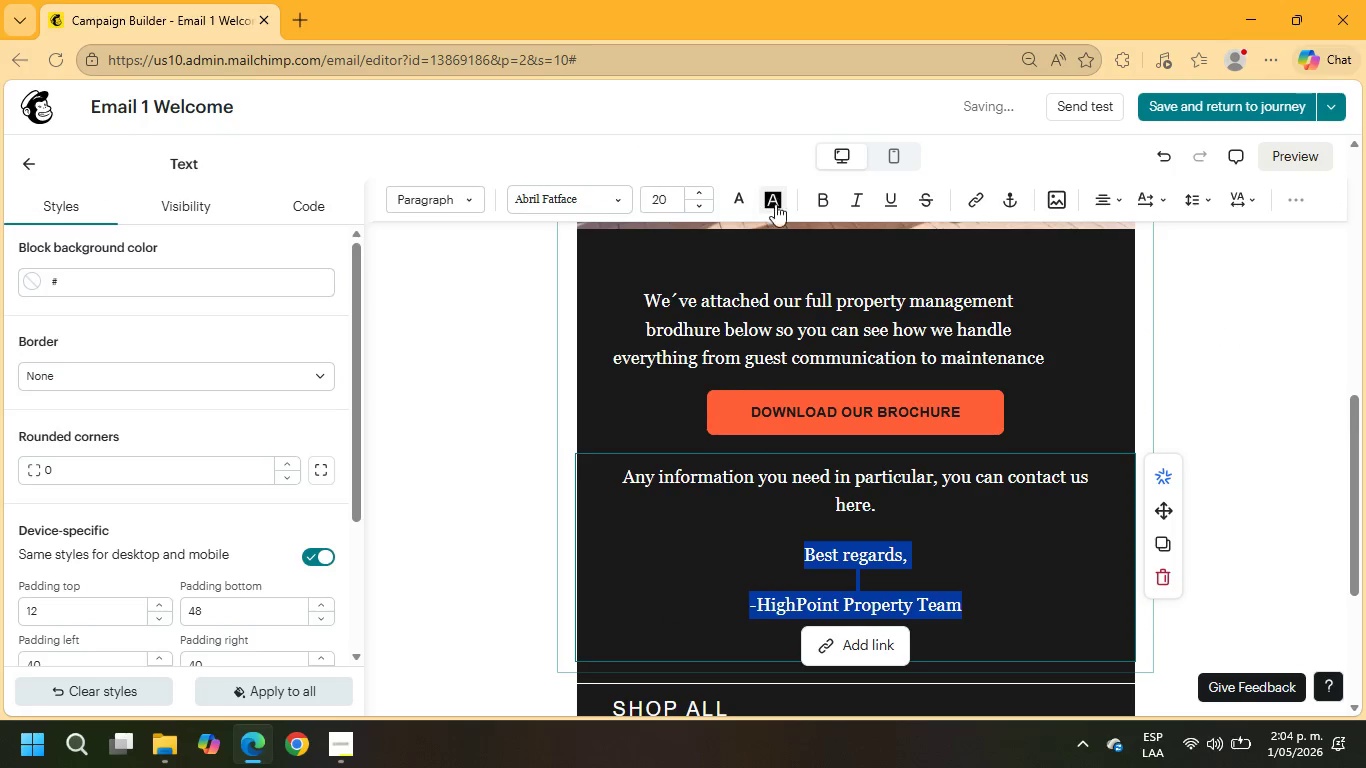 
left_click([816, 203])
 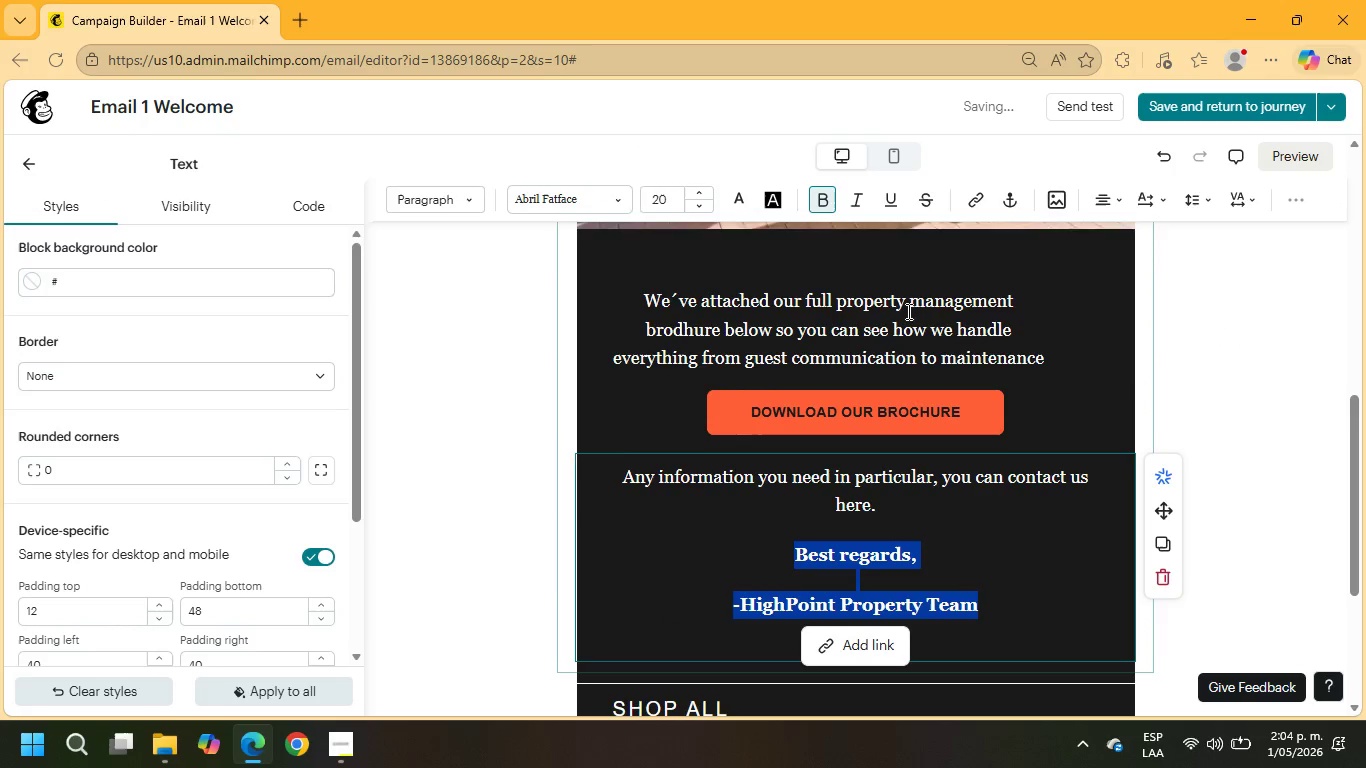 
scroll: coordinate [908, 316], scroll_direction: down, amount: 3.0
 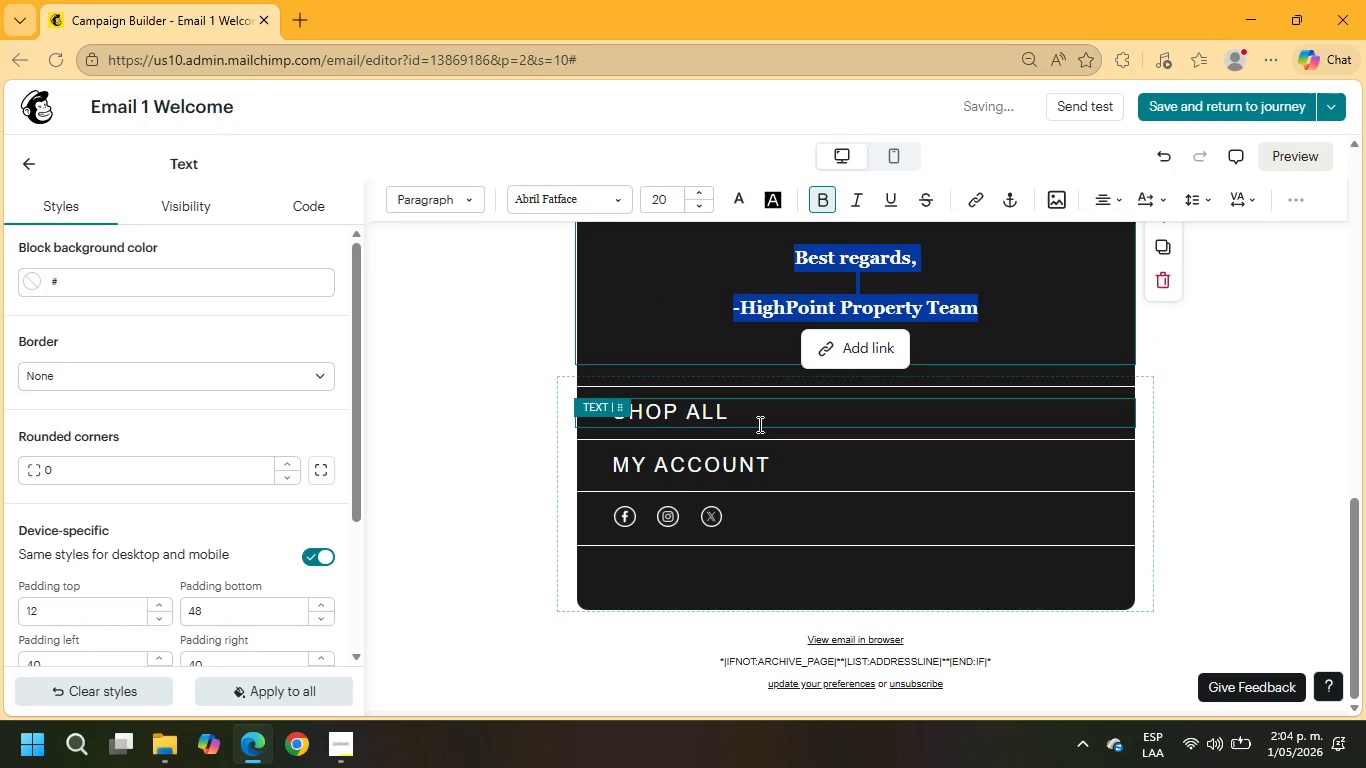 
left_click([758, 424])
 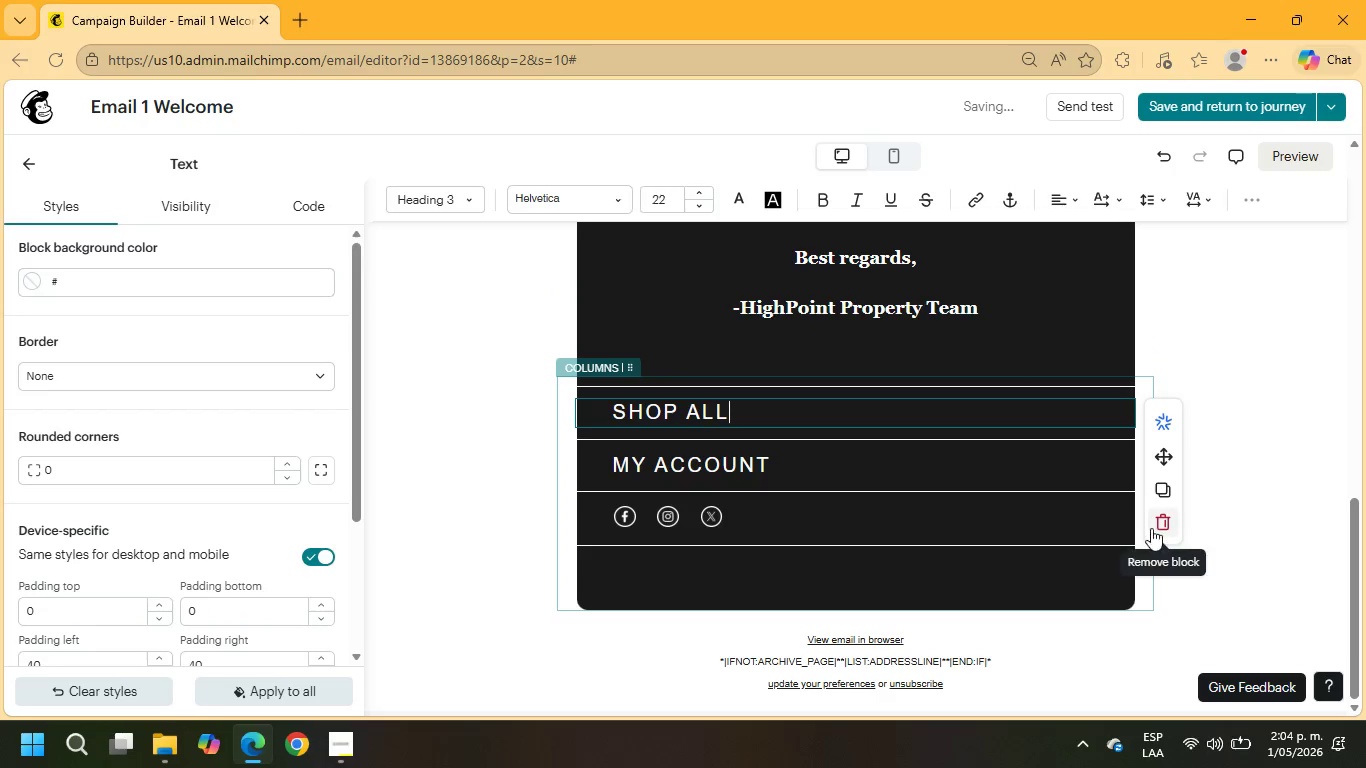 
left_click([1154, 520])
 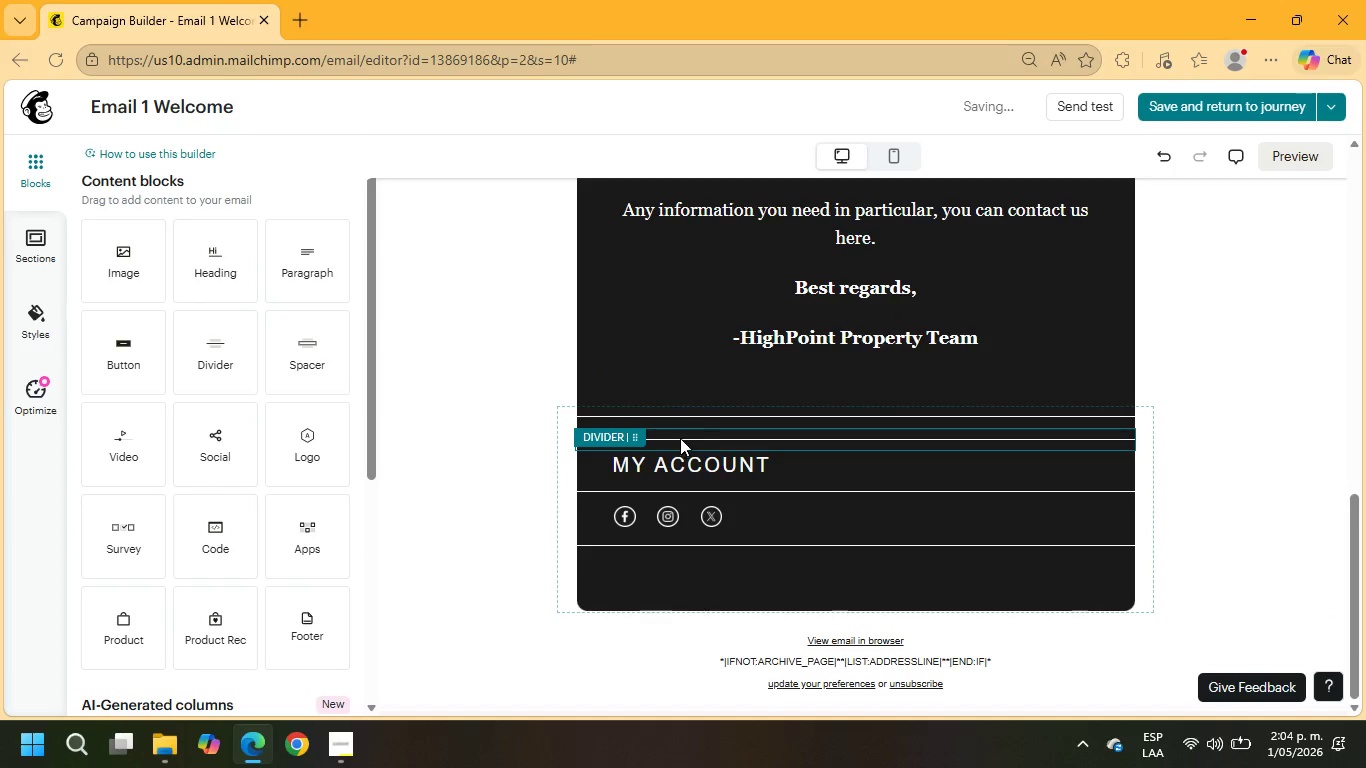 
left_click([680, 425])
 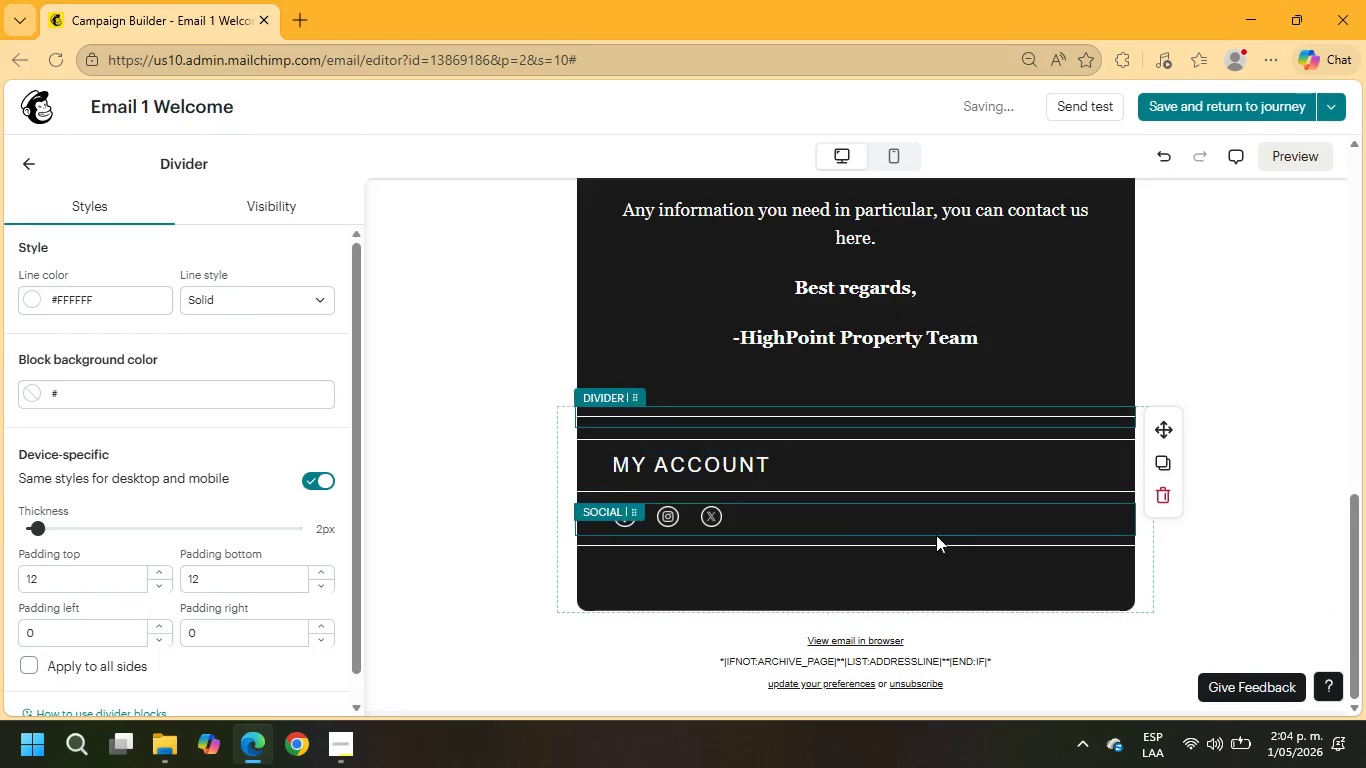 
scroll: coordinate [962, 511], scroll_direction: up, amount: 10.0
 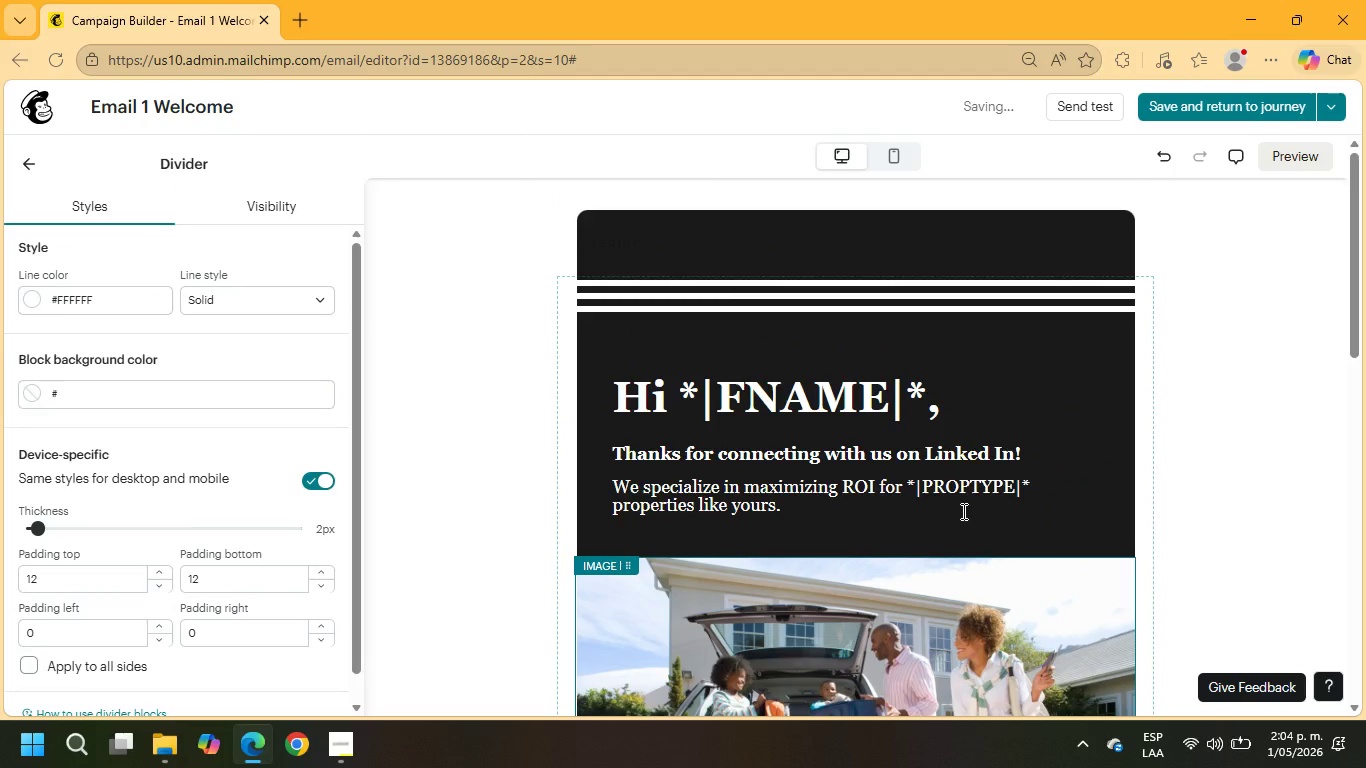 
scroll: coordinate [967, 518], scroll_direction: down, amount: 14.0
 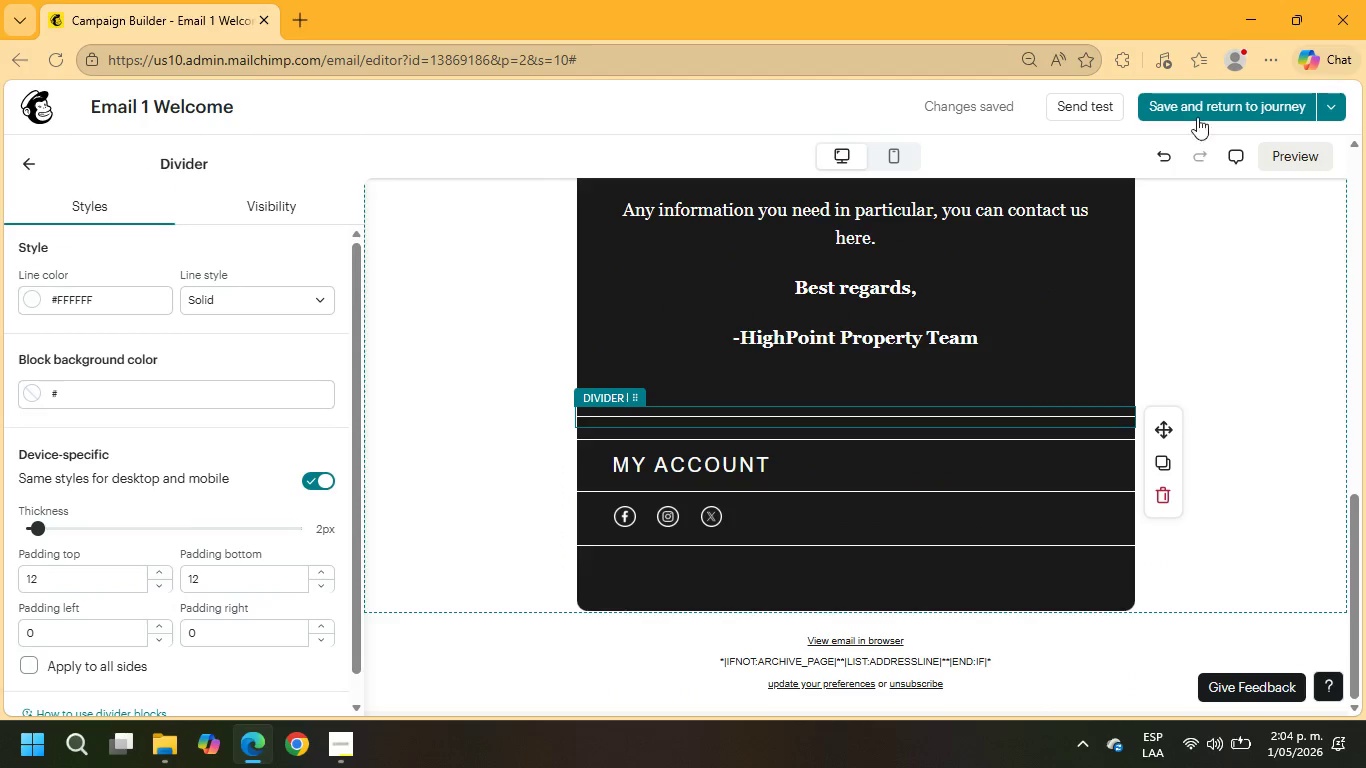 
left_click([1197, 108])
 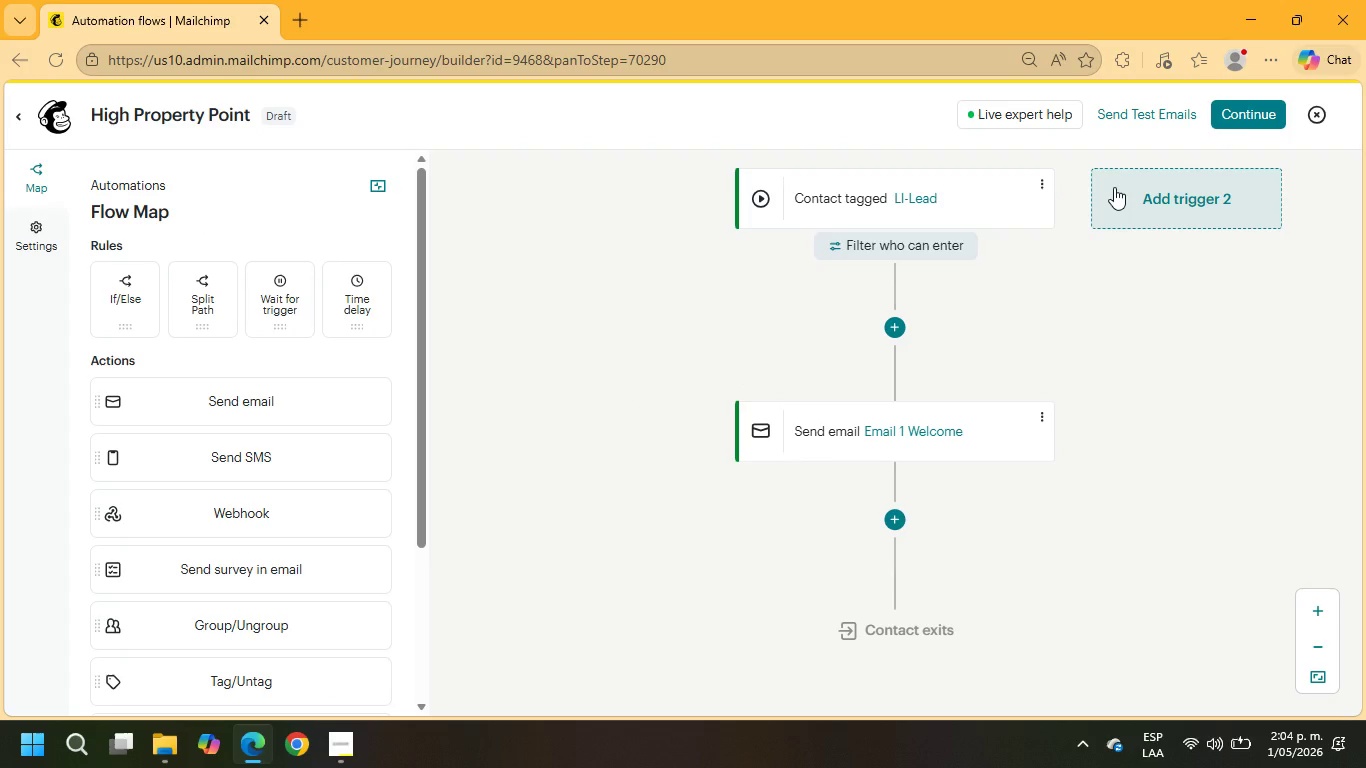 
wait(15.78)
 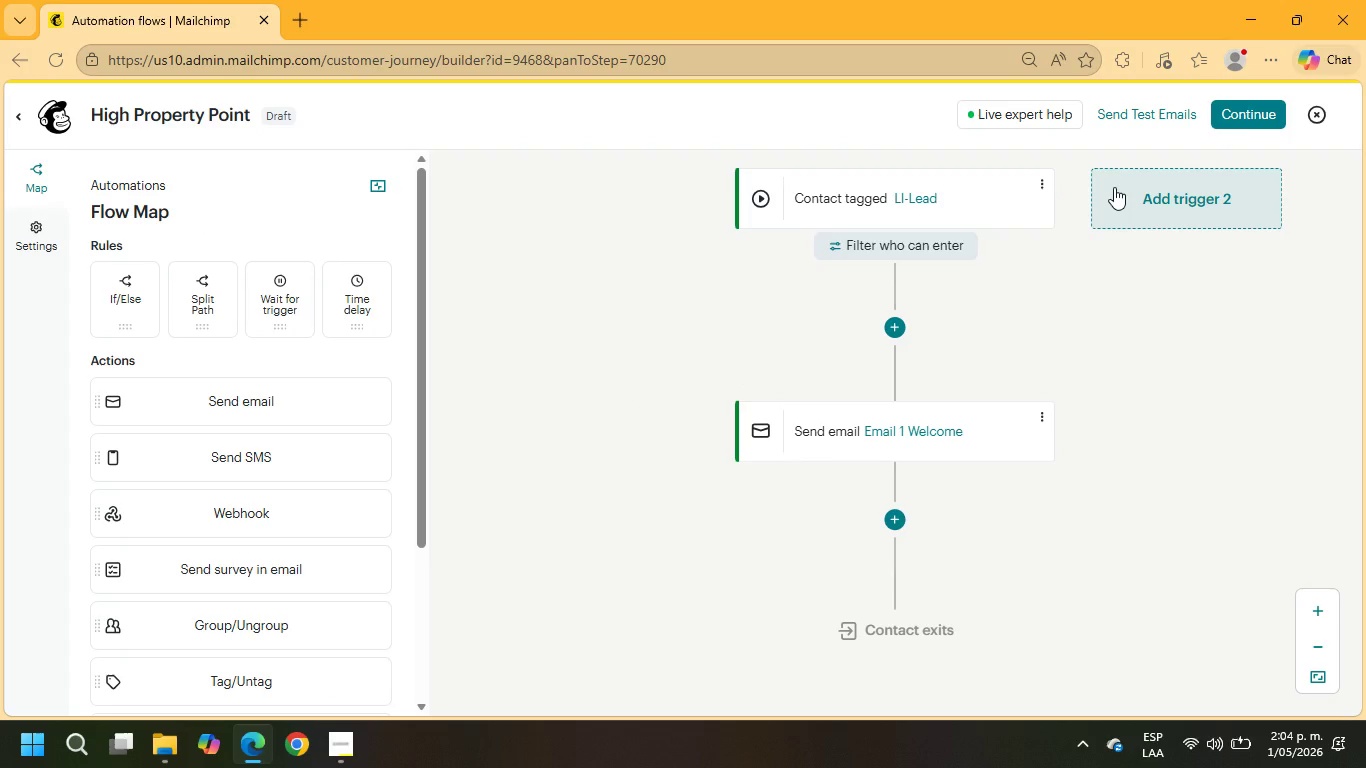 
left_click([888, 520])
 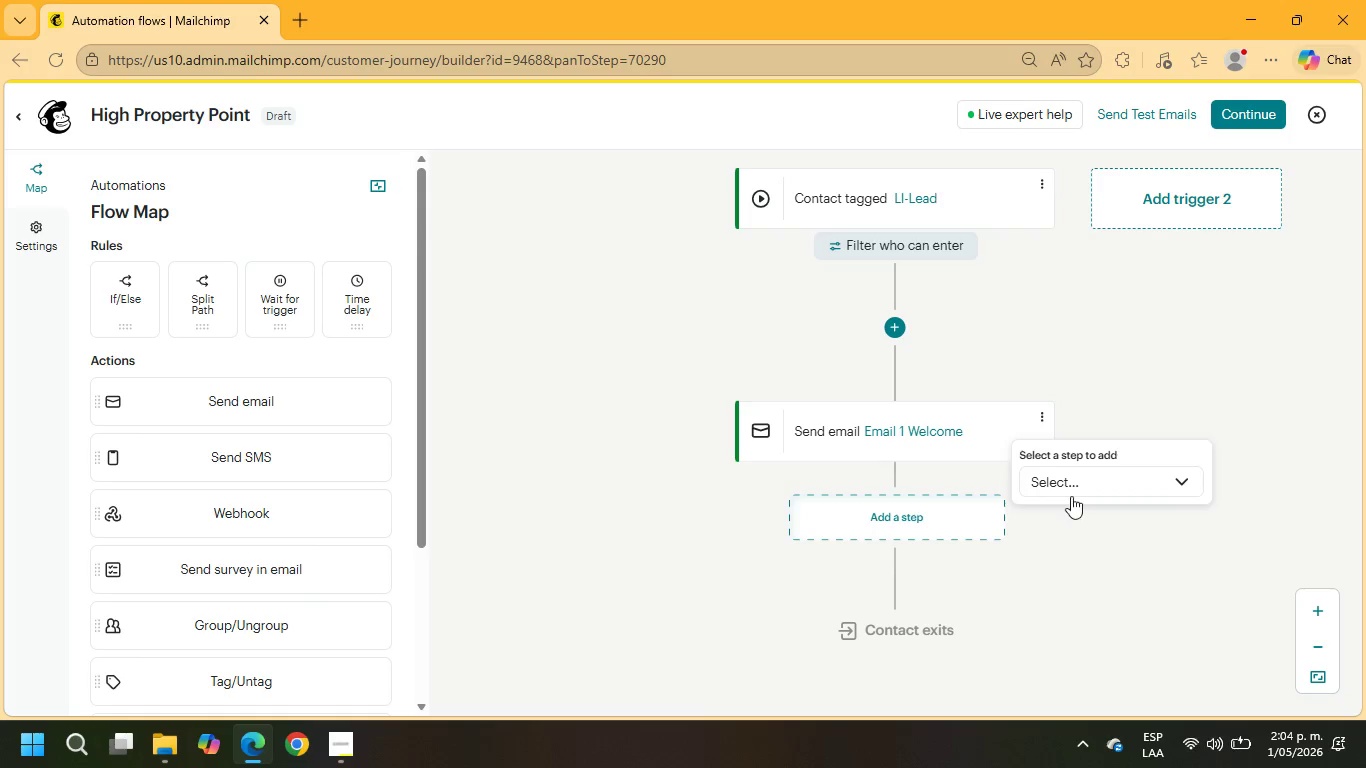 
left_click([1071, 490])
 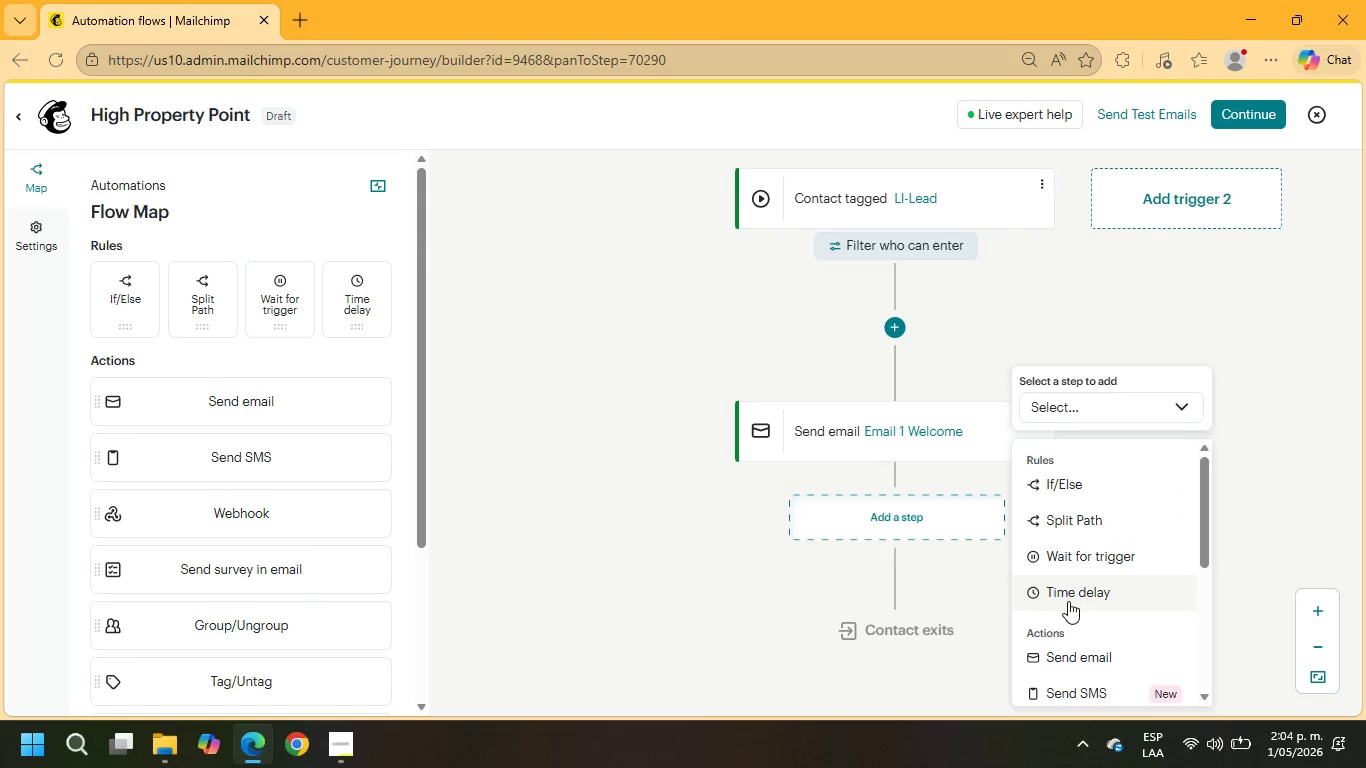 
left_click([1069, 590])
 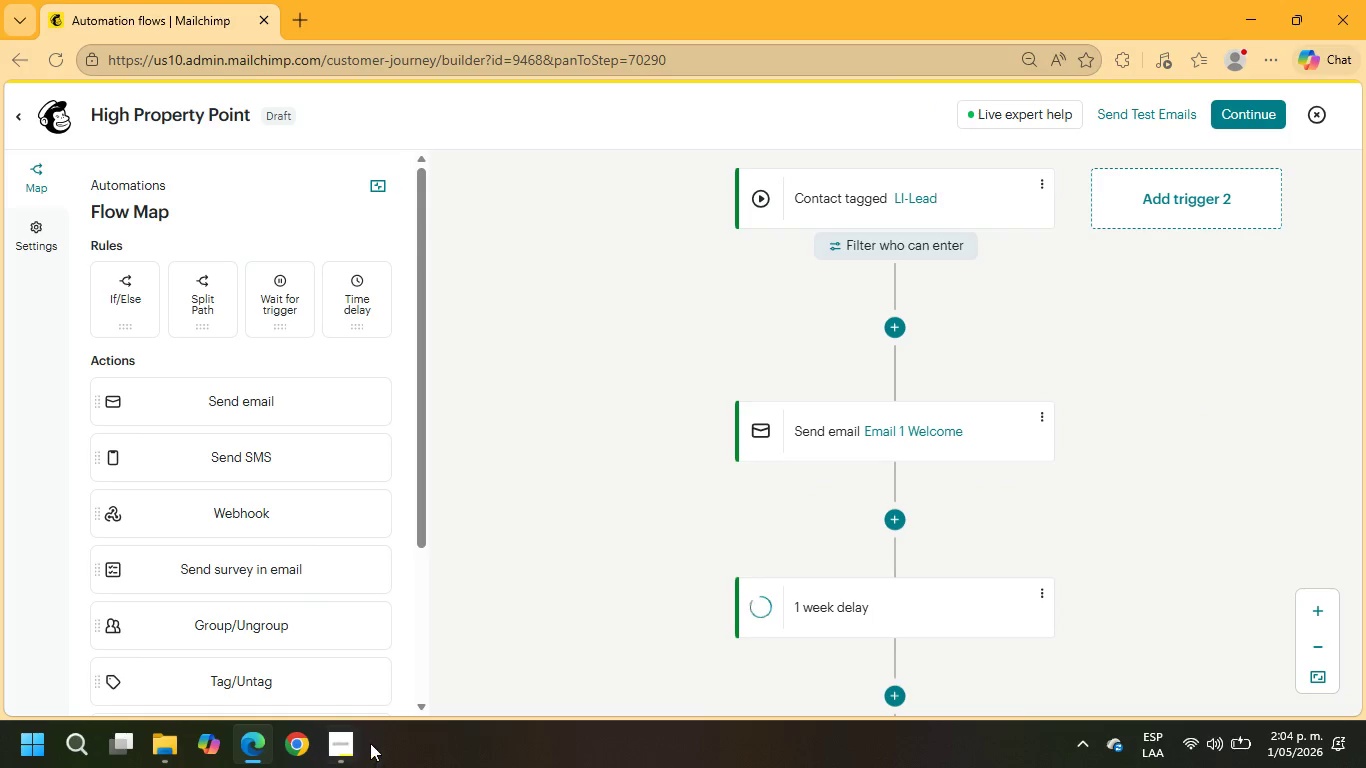 
left_click([347, 745])